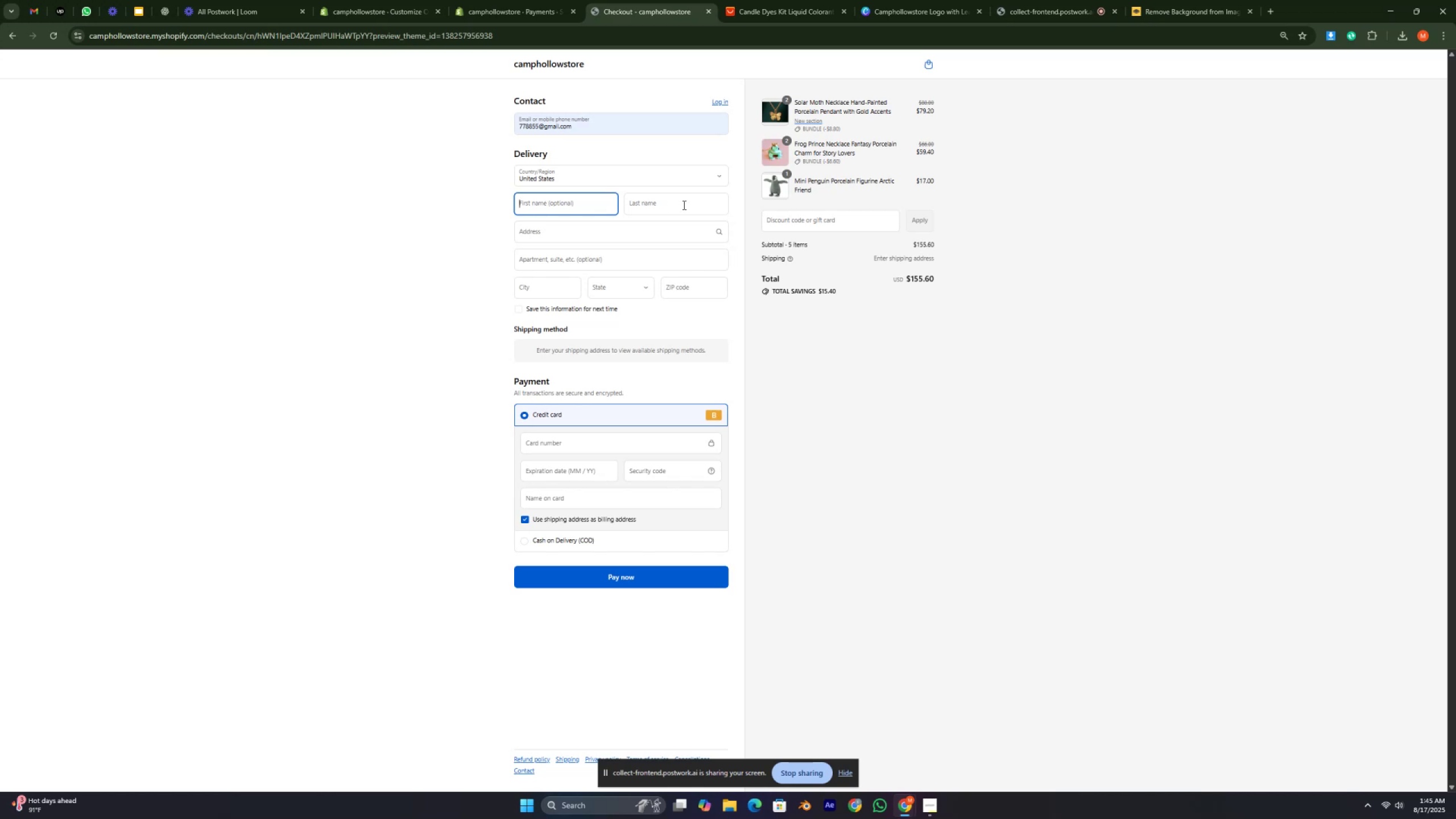 
left_click([683, 205])
 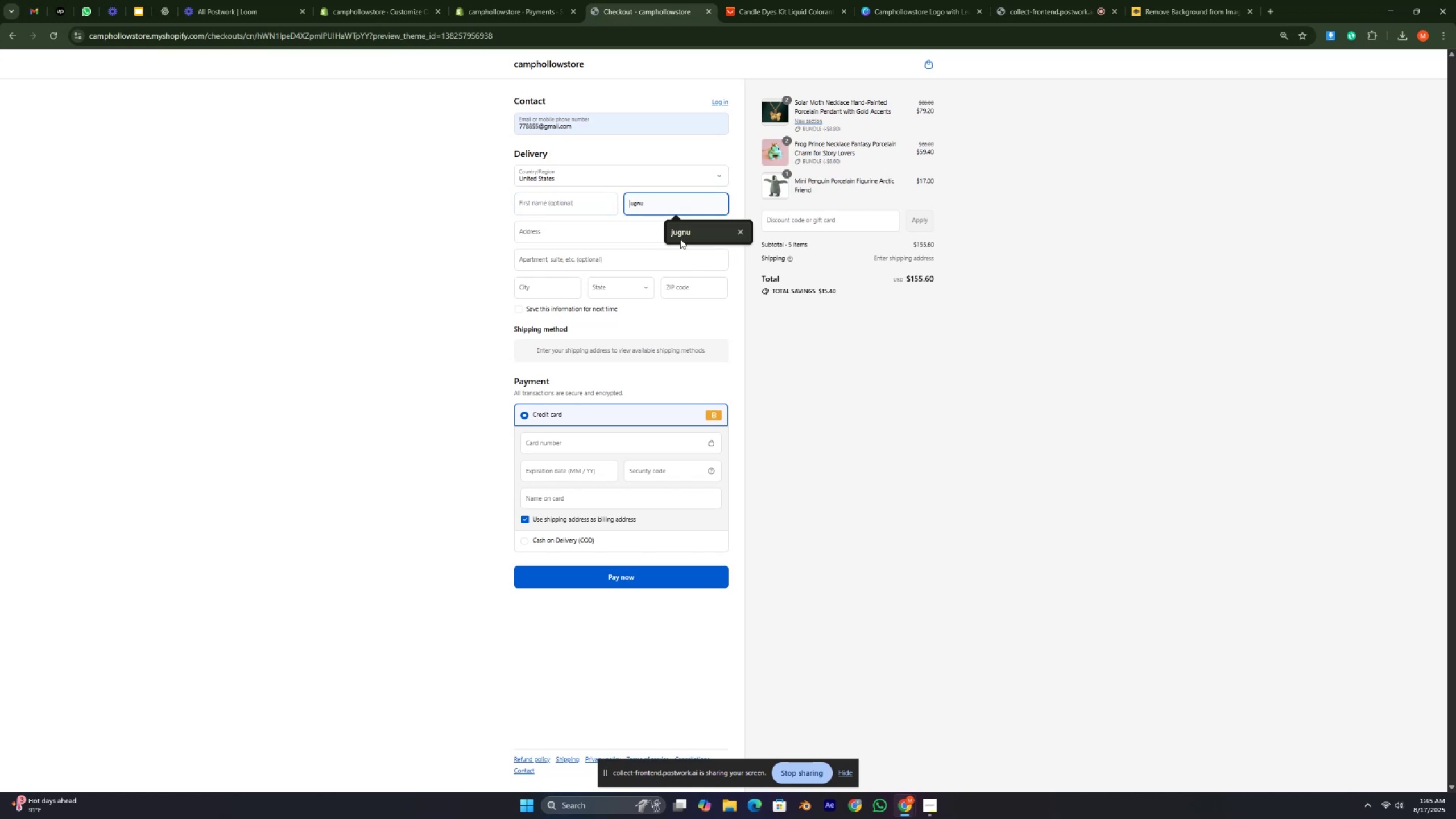 
left_click([680, 239])
 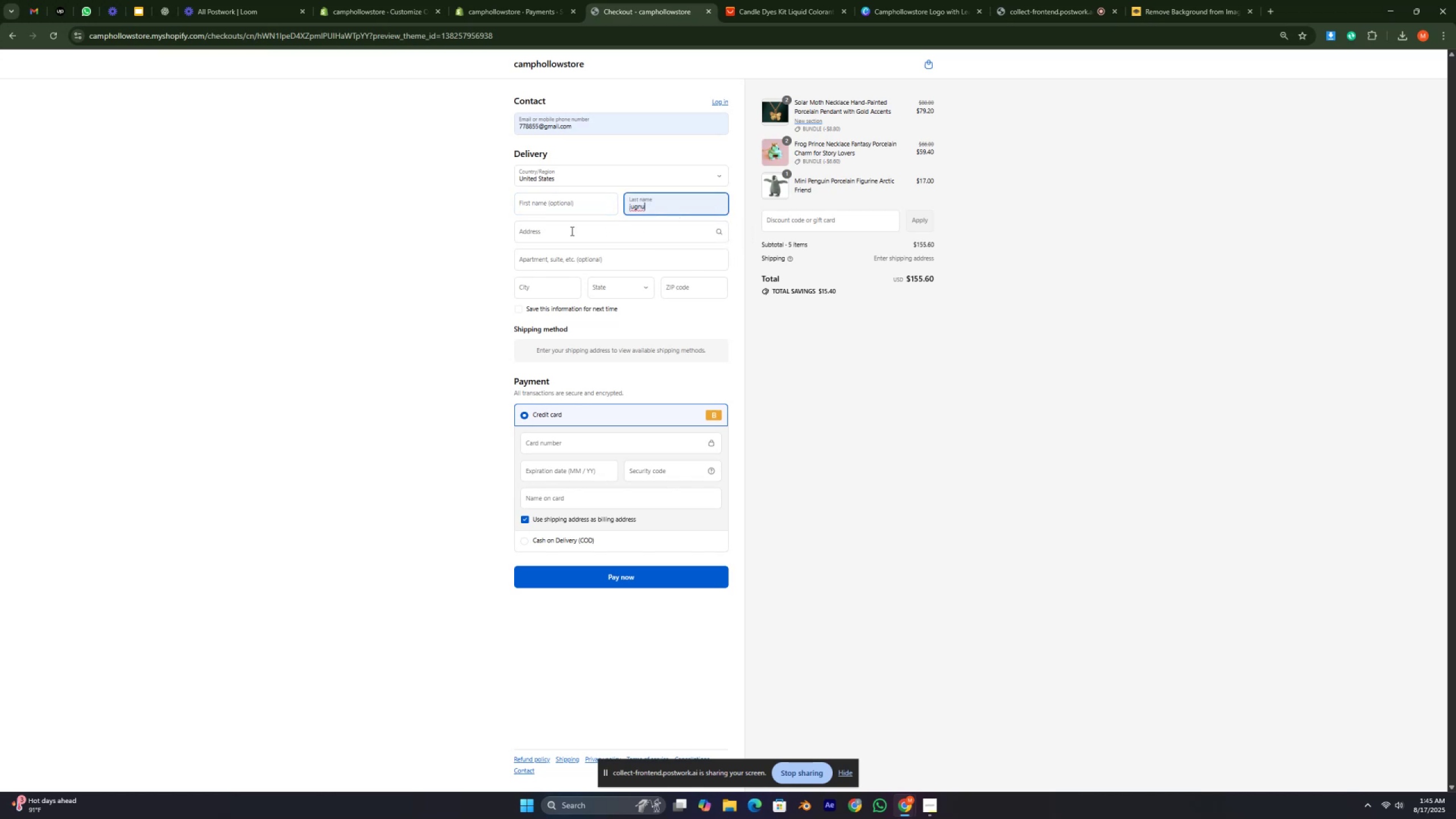 
left_click([566, 231])
 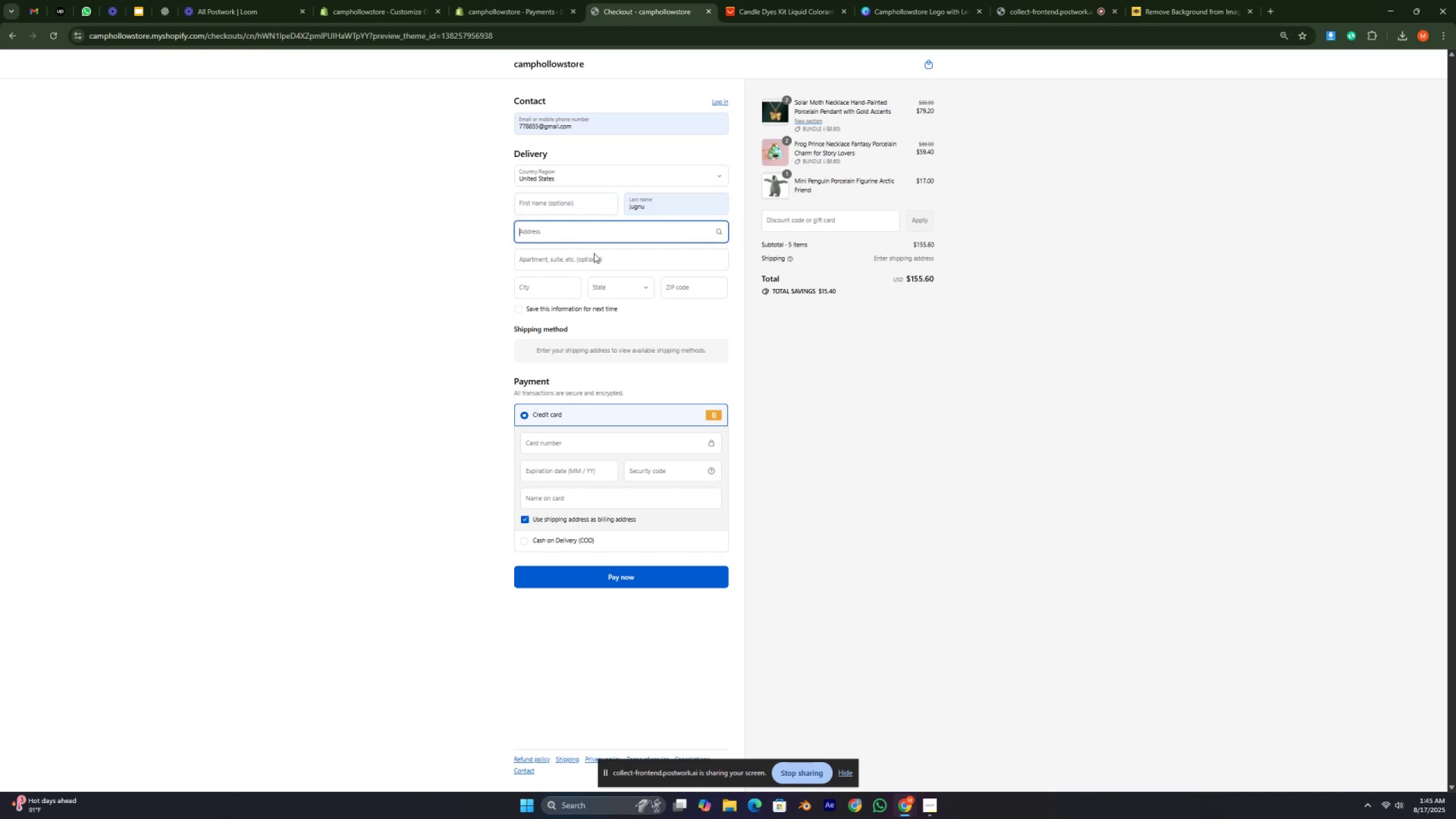 
left_click([681, 289])
 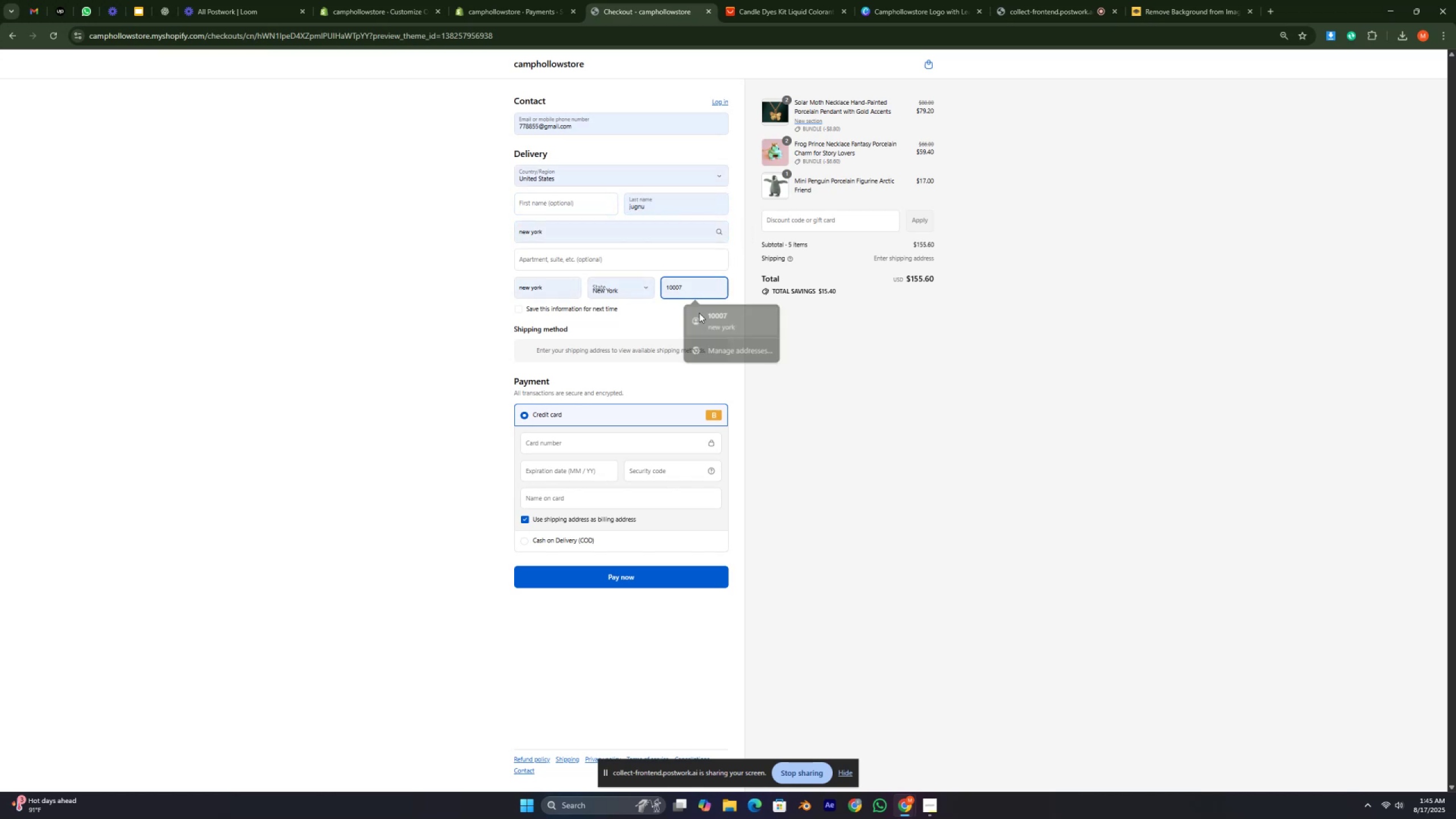 
double_click([402, 295])
 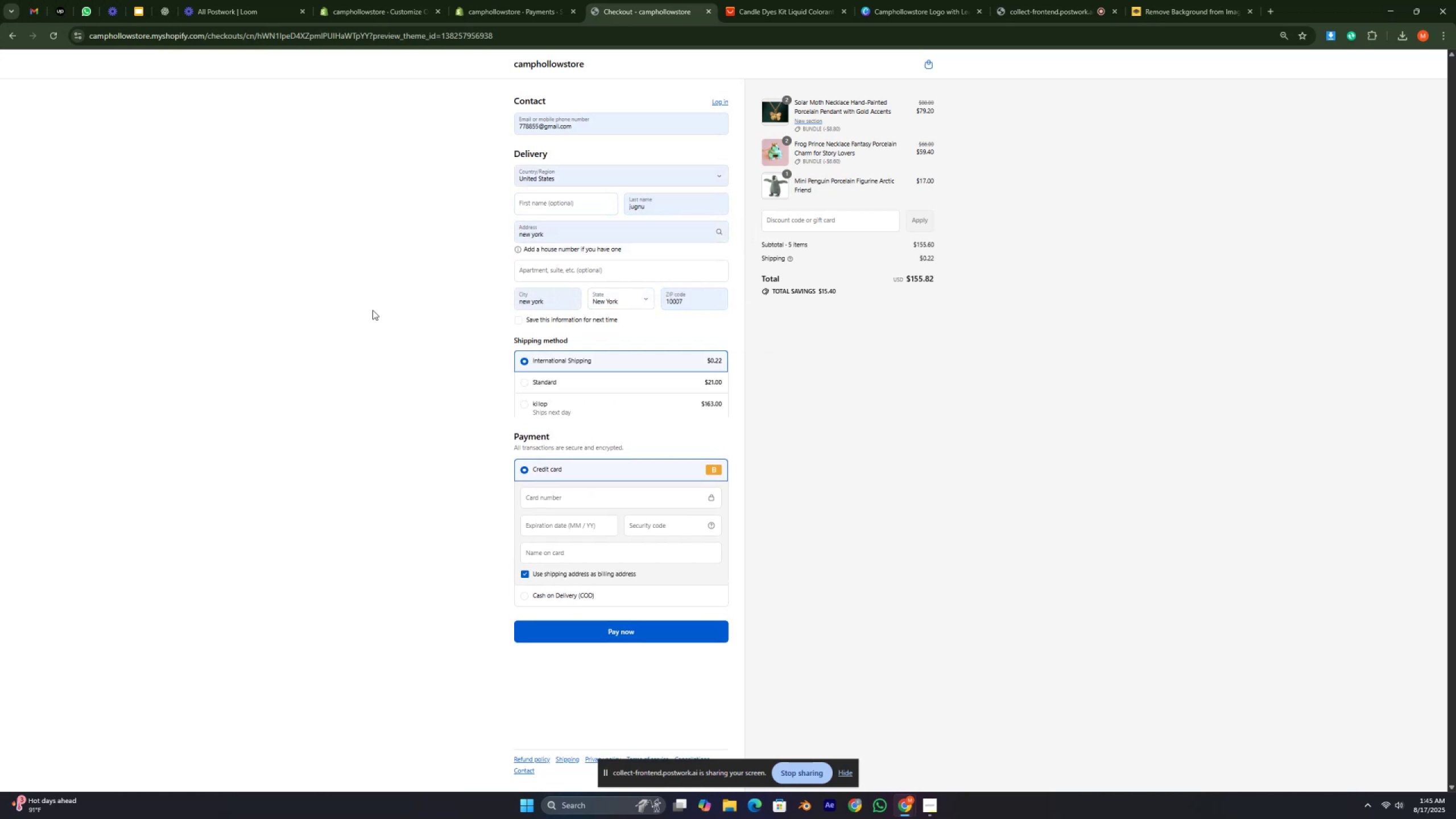 
left_click([404, 326])
 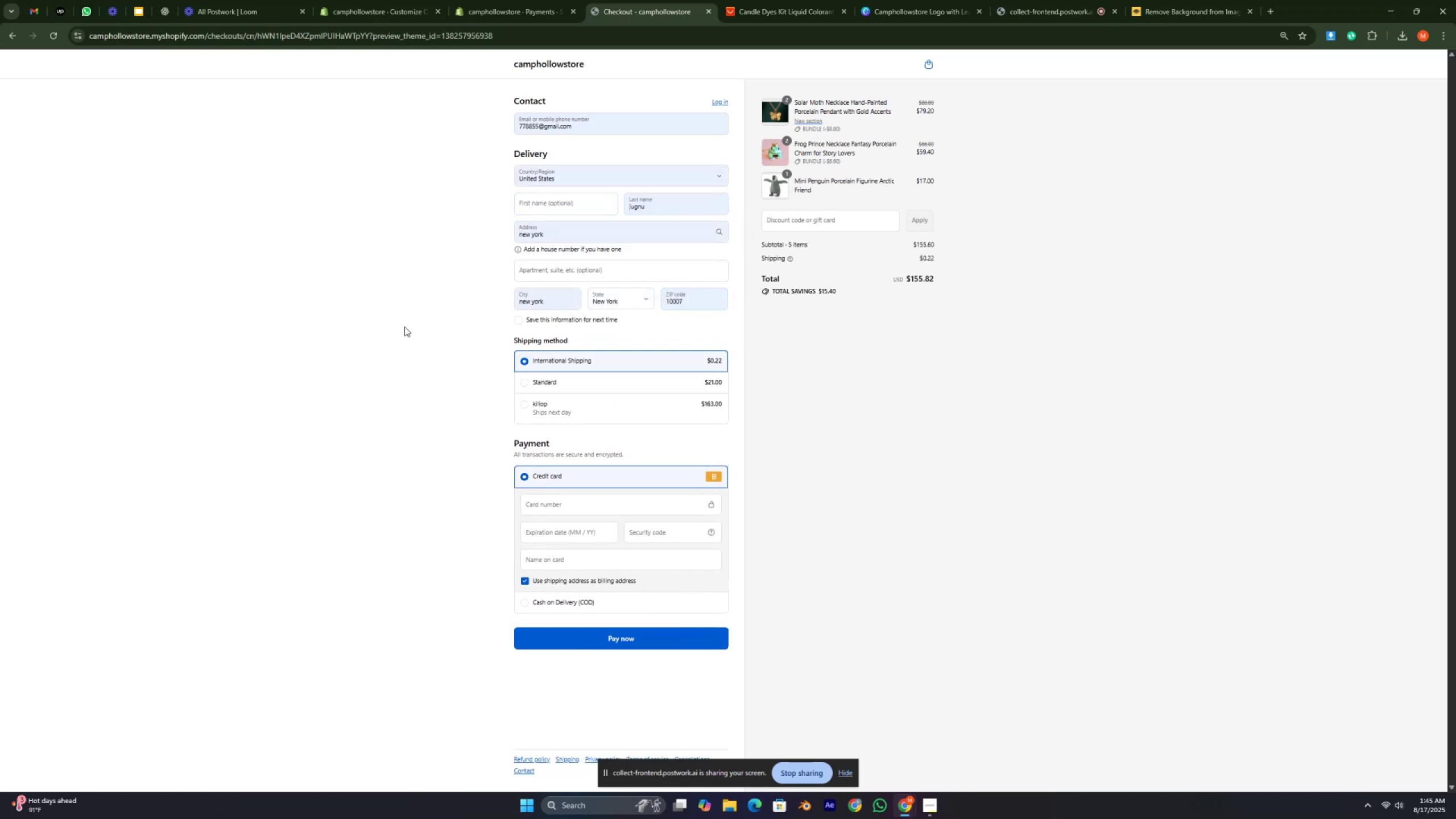 
scroll: coordinate [412, 344], scroll_direction: down, amount: 1.0
 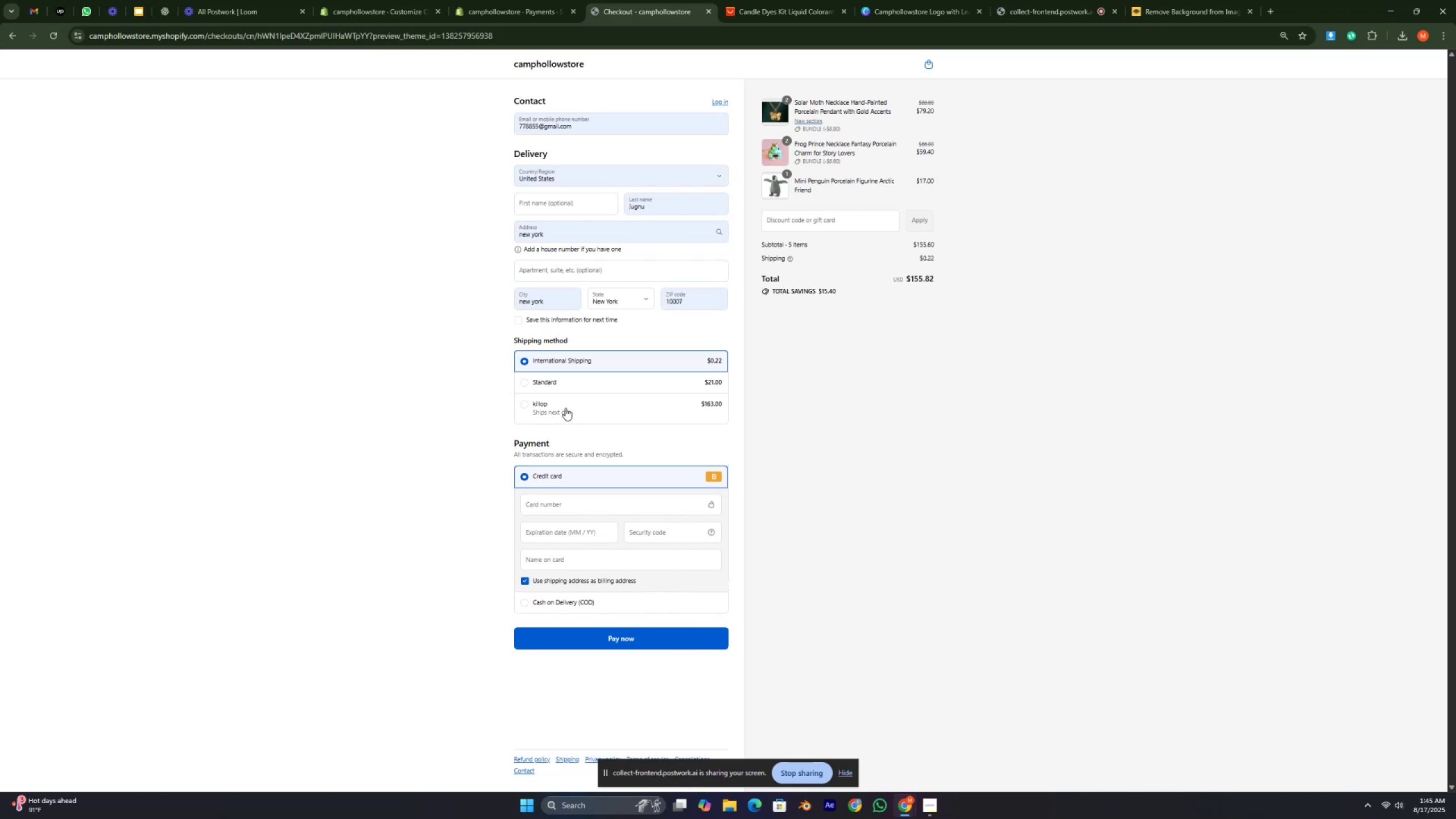 
left_click([568, 406])
 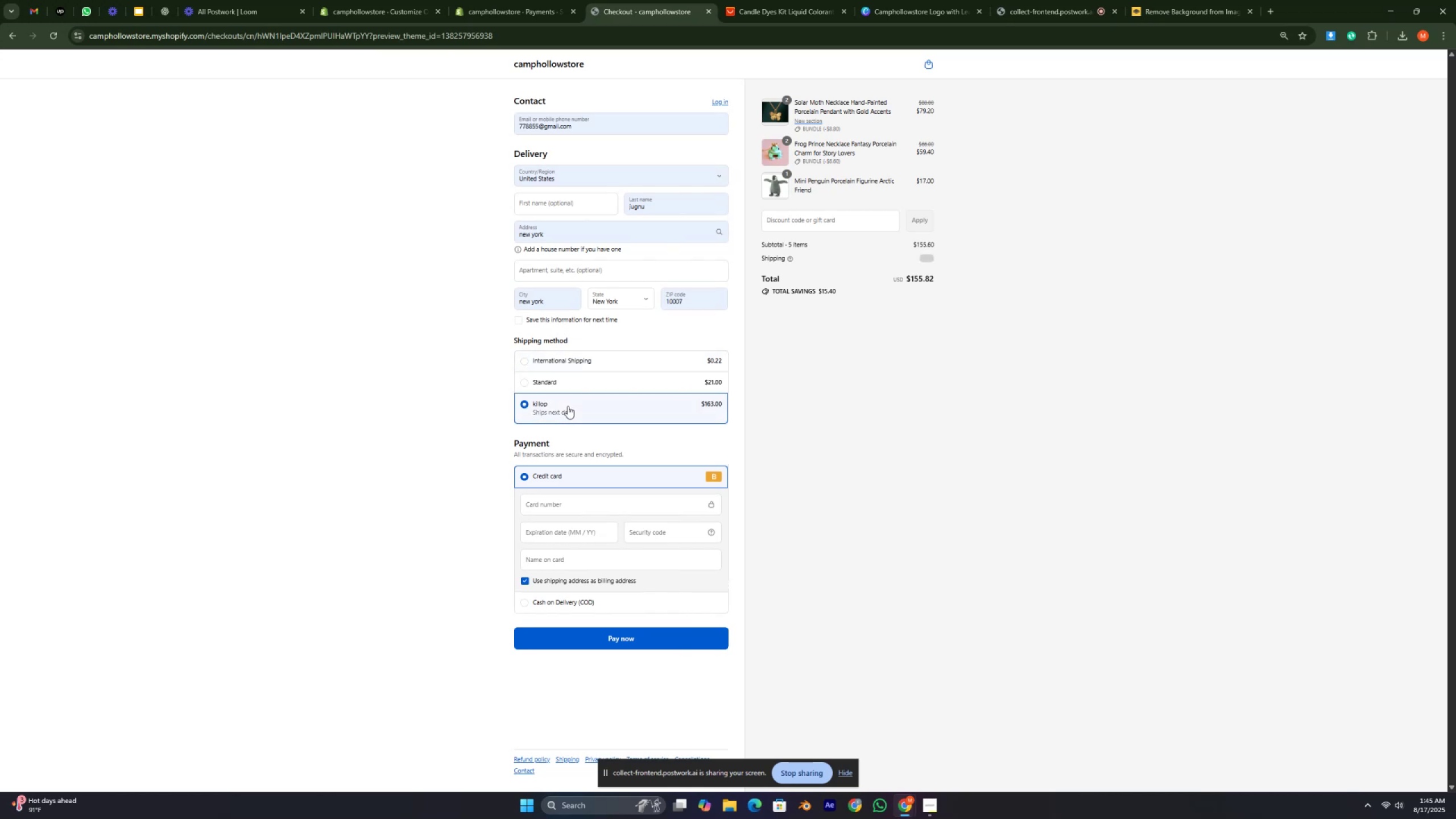 
left_click([401, 468])
 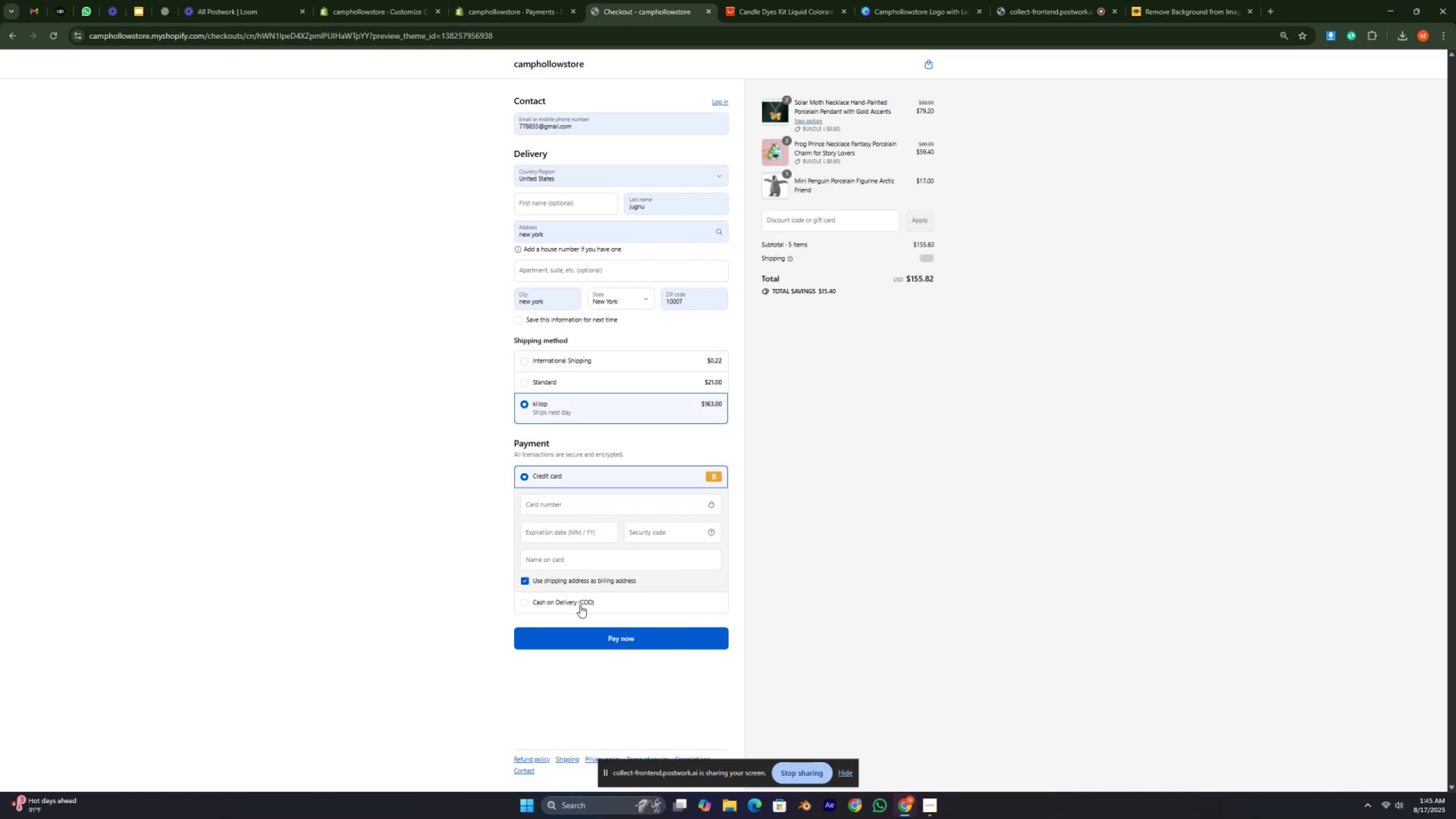 
left_click([580, 605])
 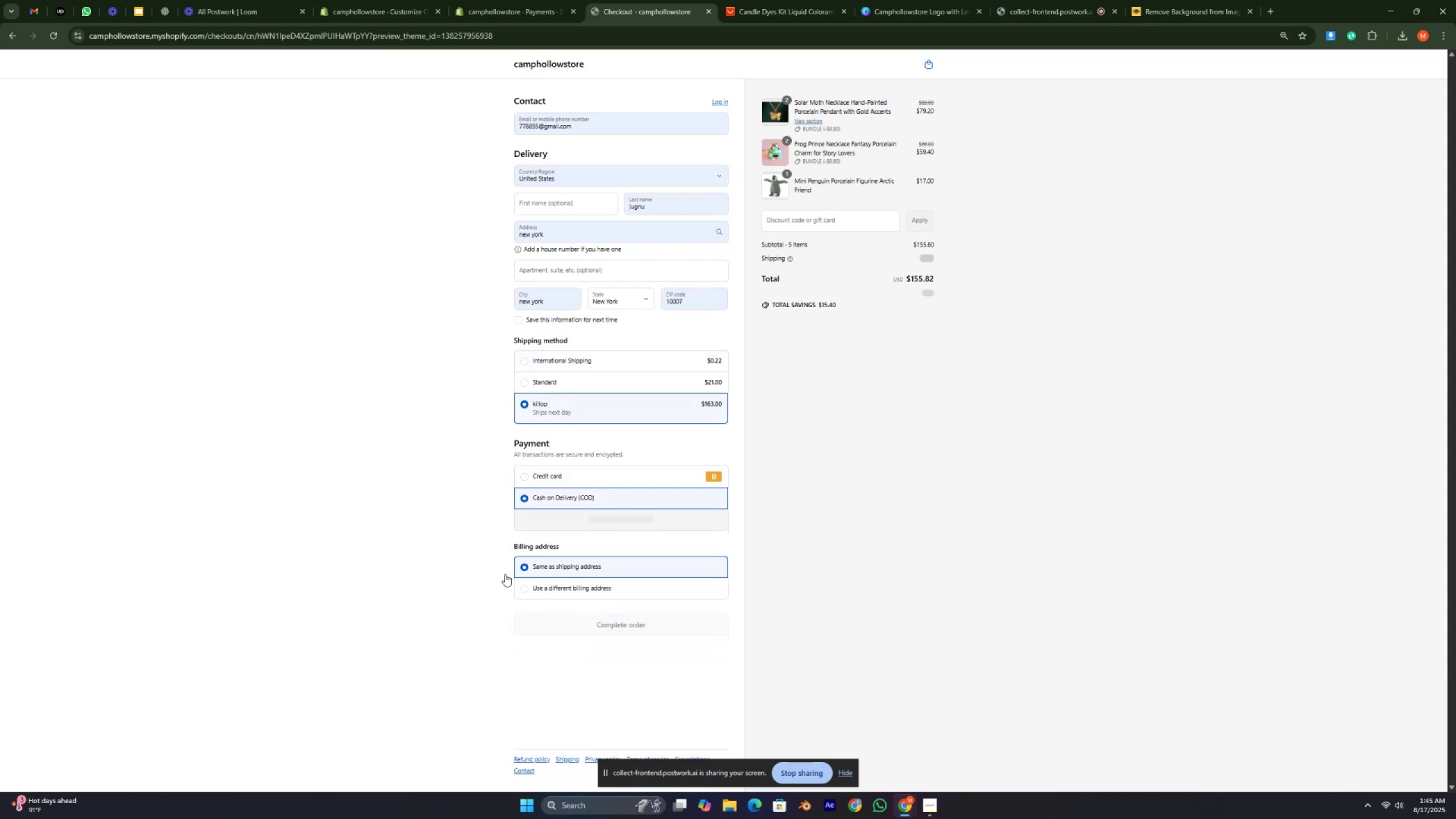 
scroll: coordinate [409, 526], scroll_direction: down, amount: 7.0
 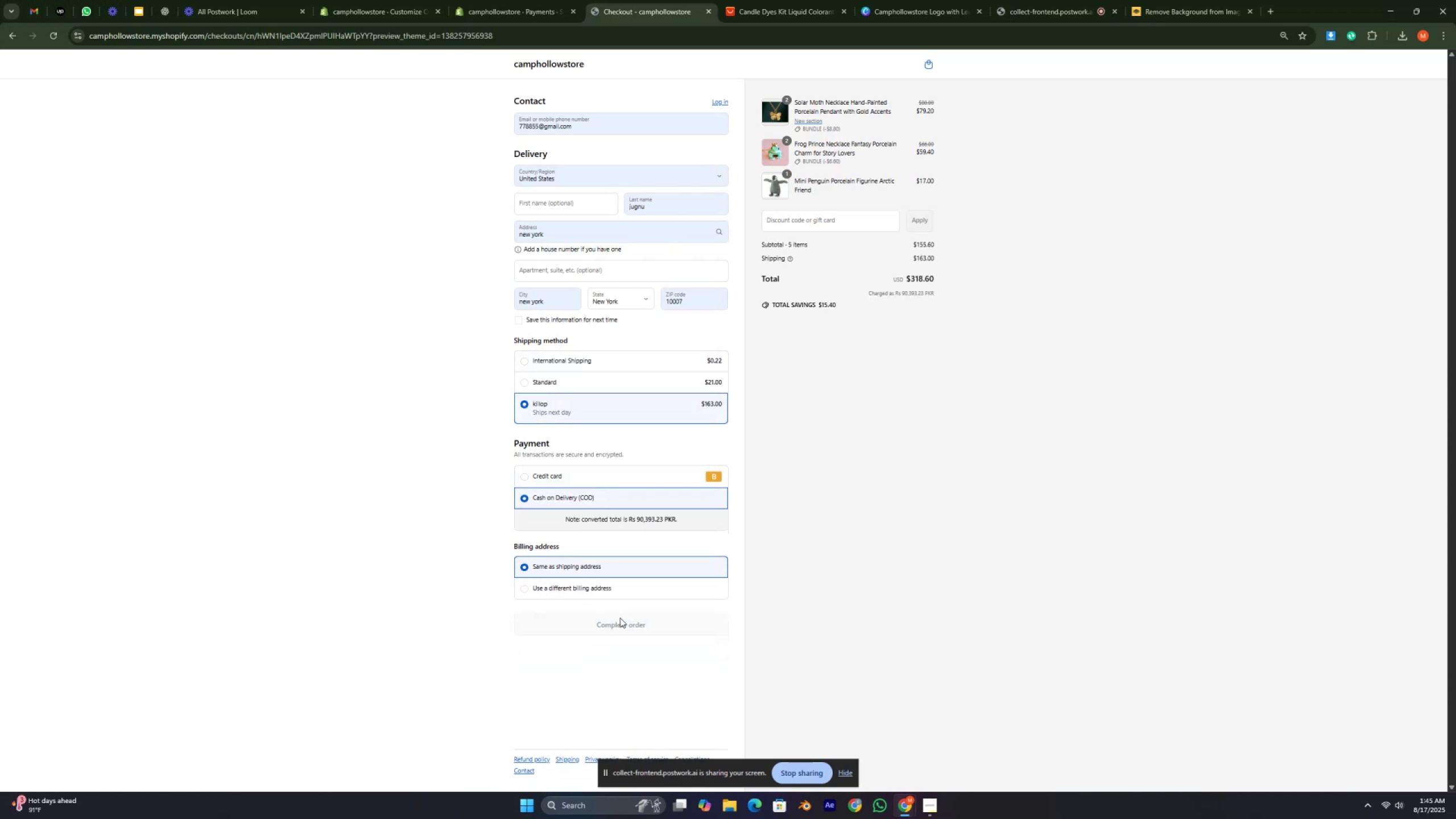 
left_click([642, 625])
 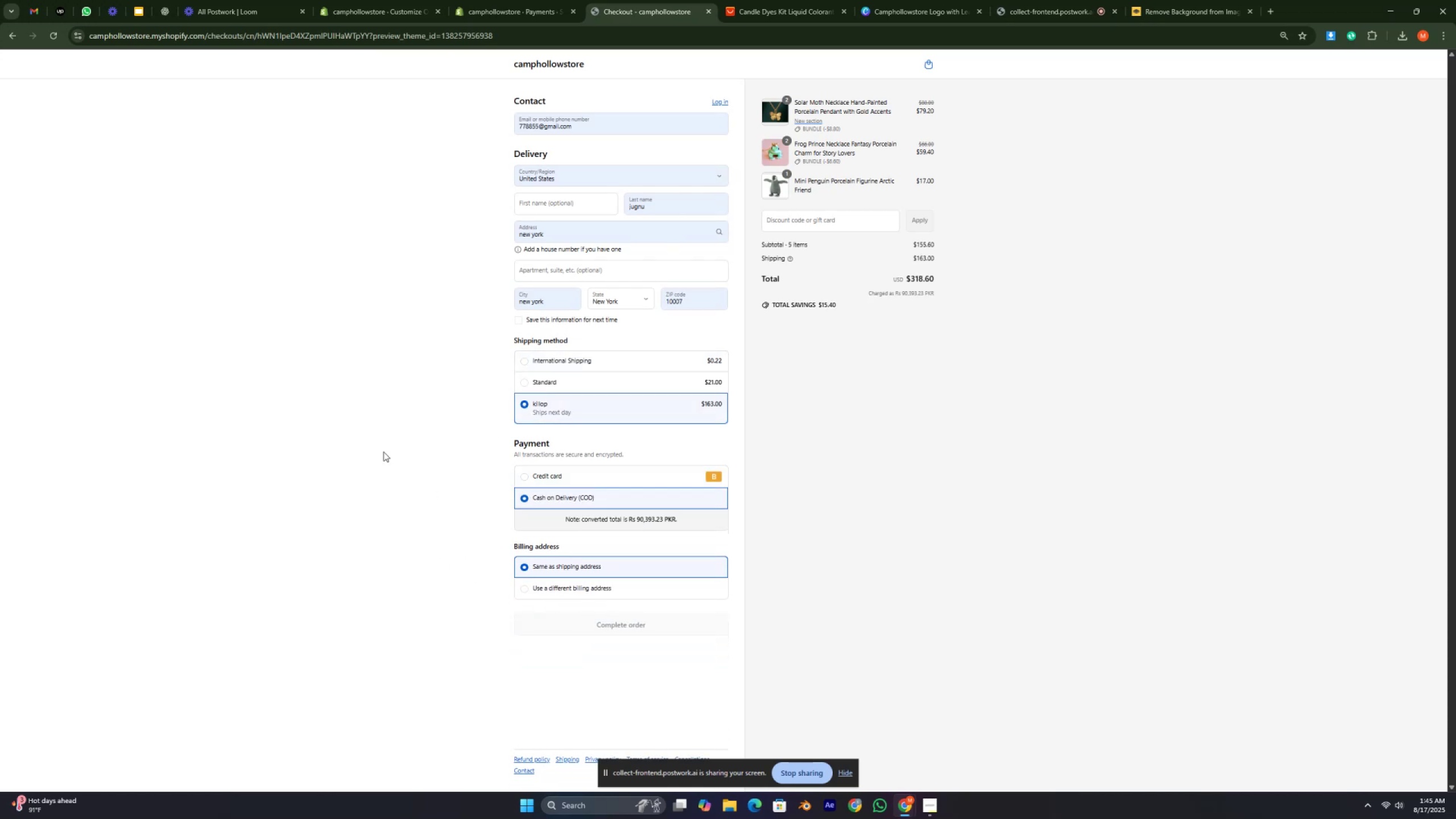 
left_click([384, 431])
 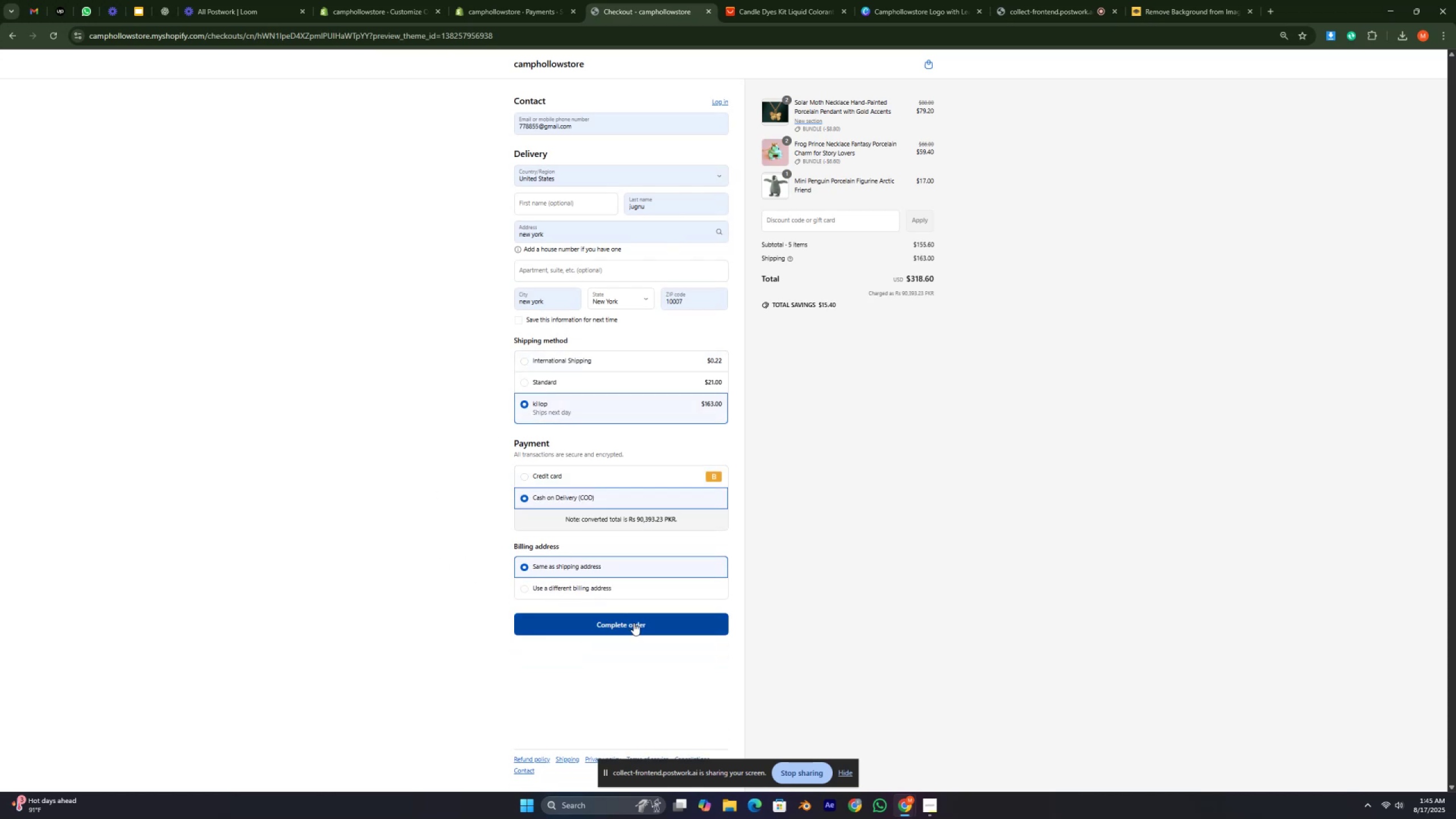 
left_click([634, 623])
 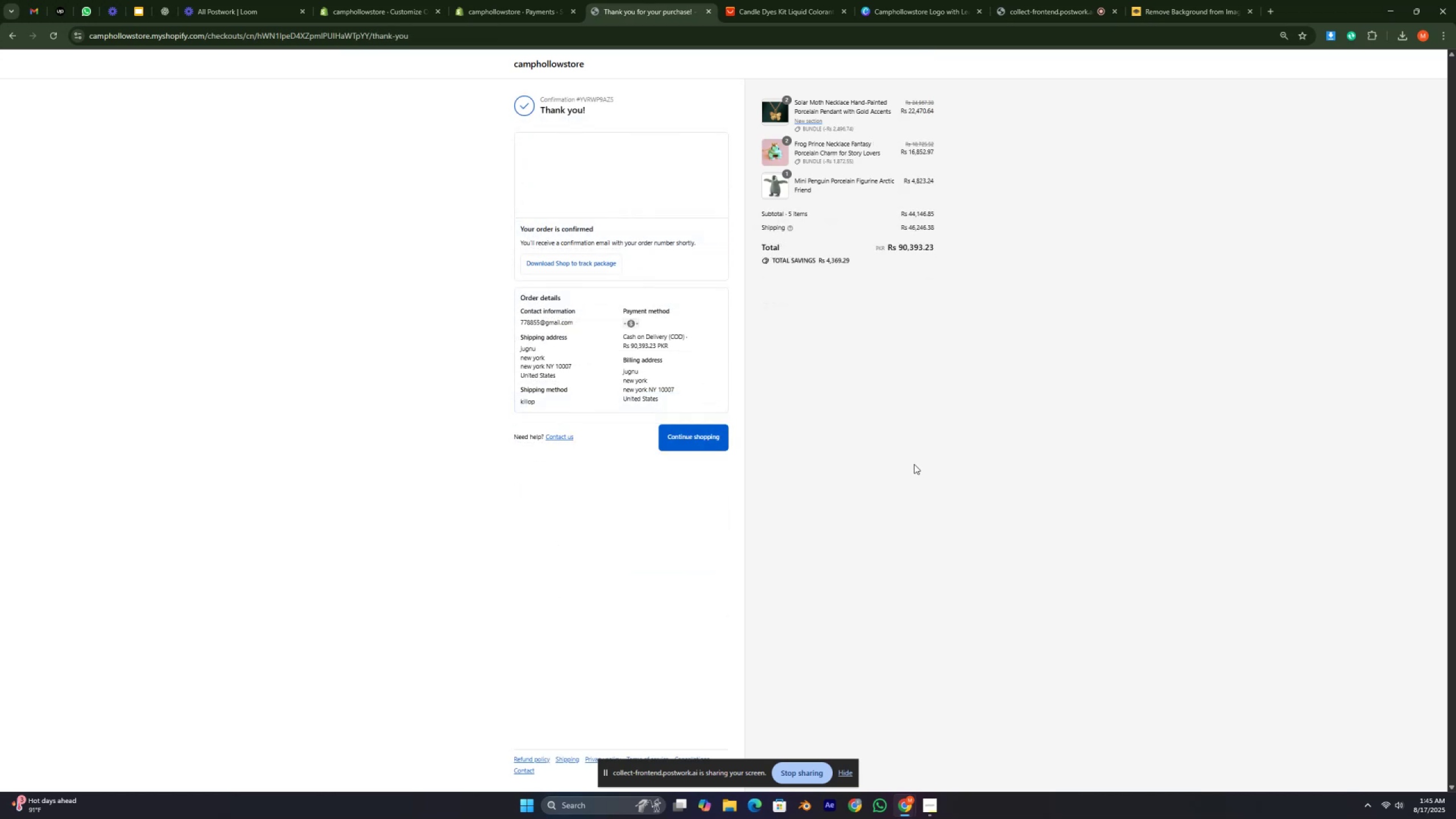 
wait(11.04)
 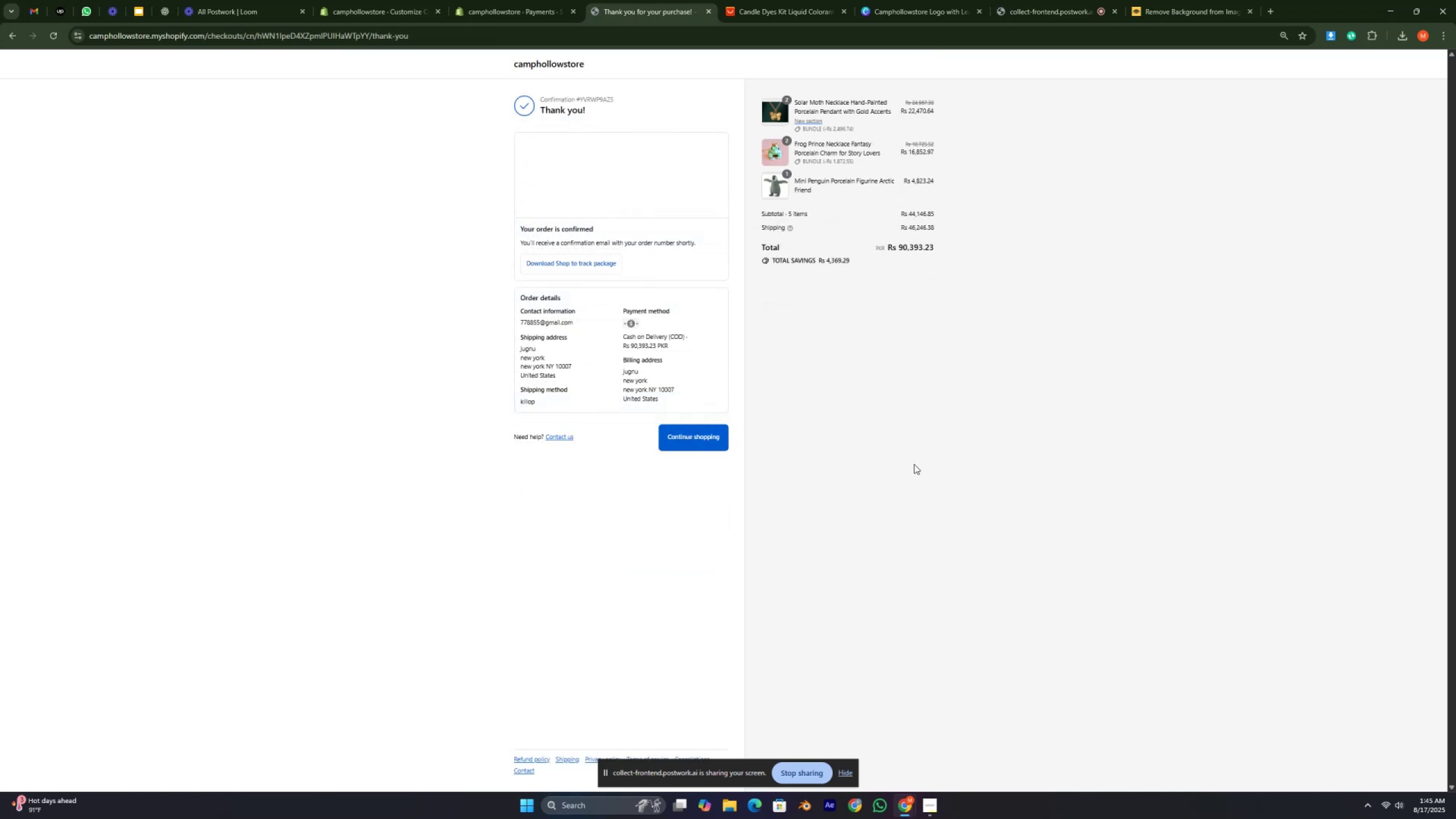 
double_click([379, 318])
 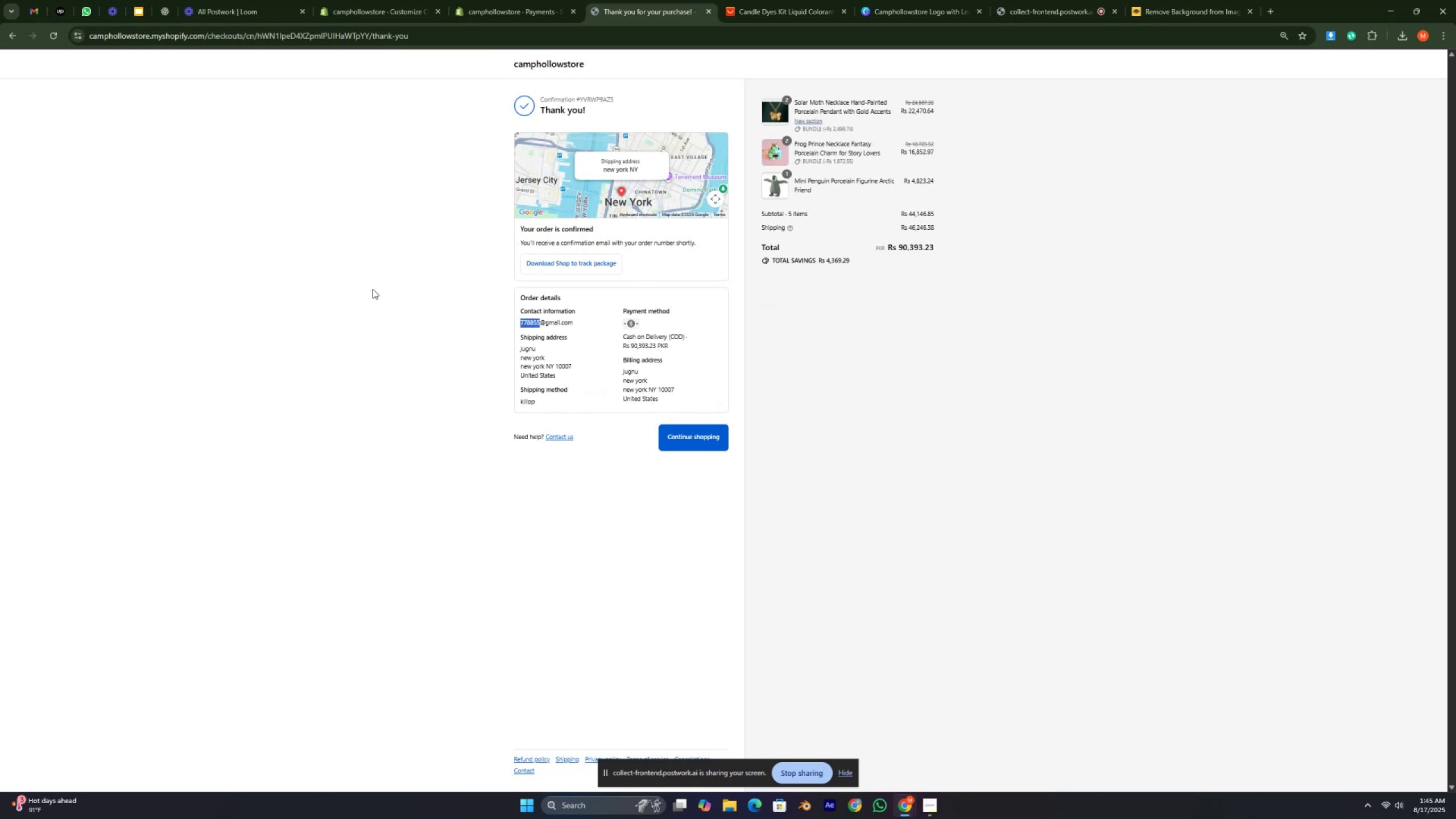 
left_click([373, 286])
 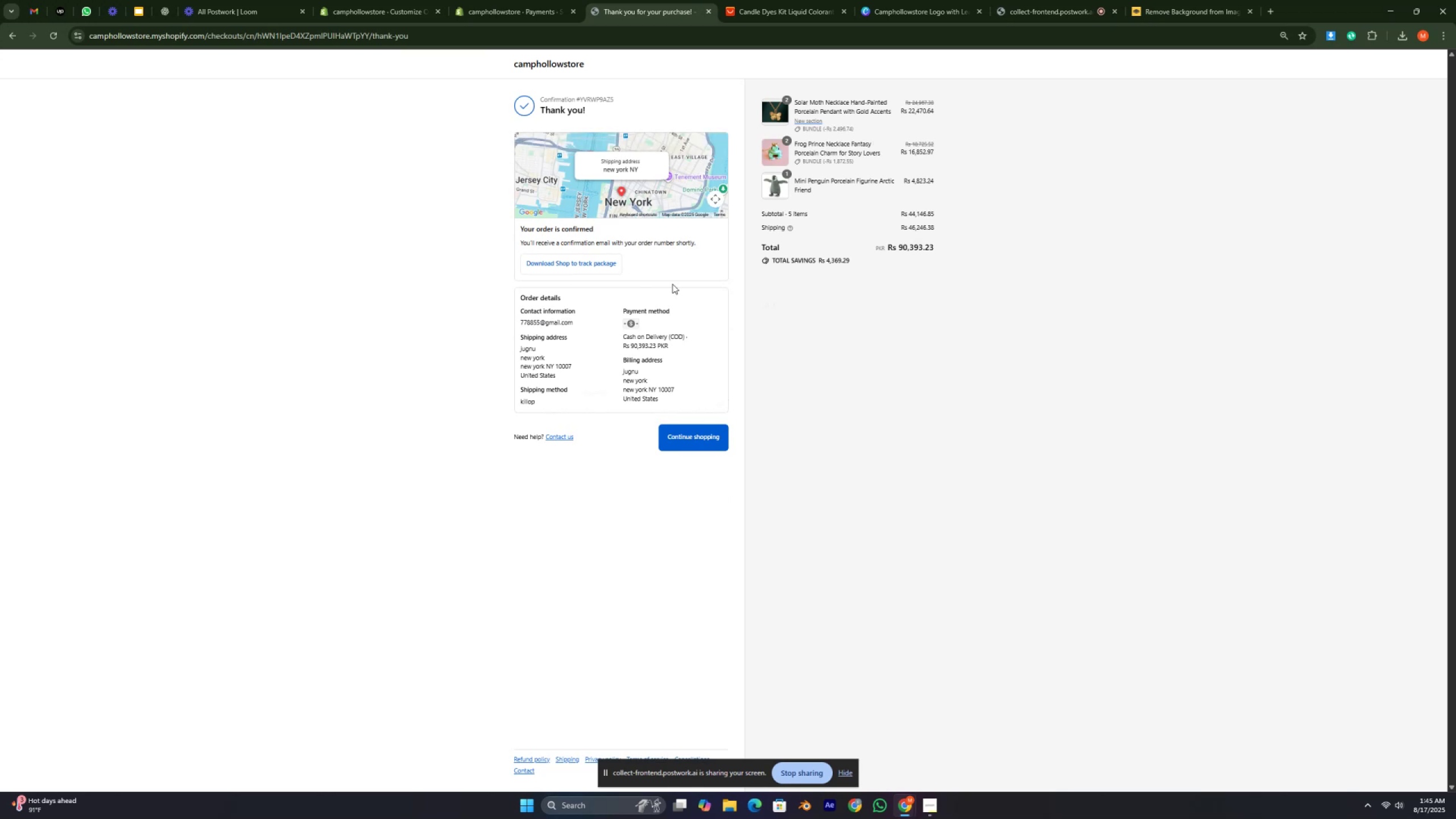 
double_click([669, 304])
 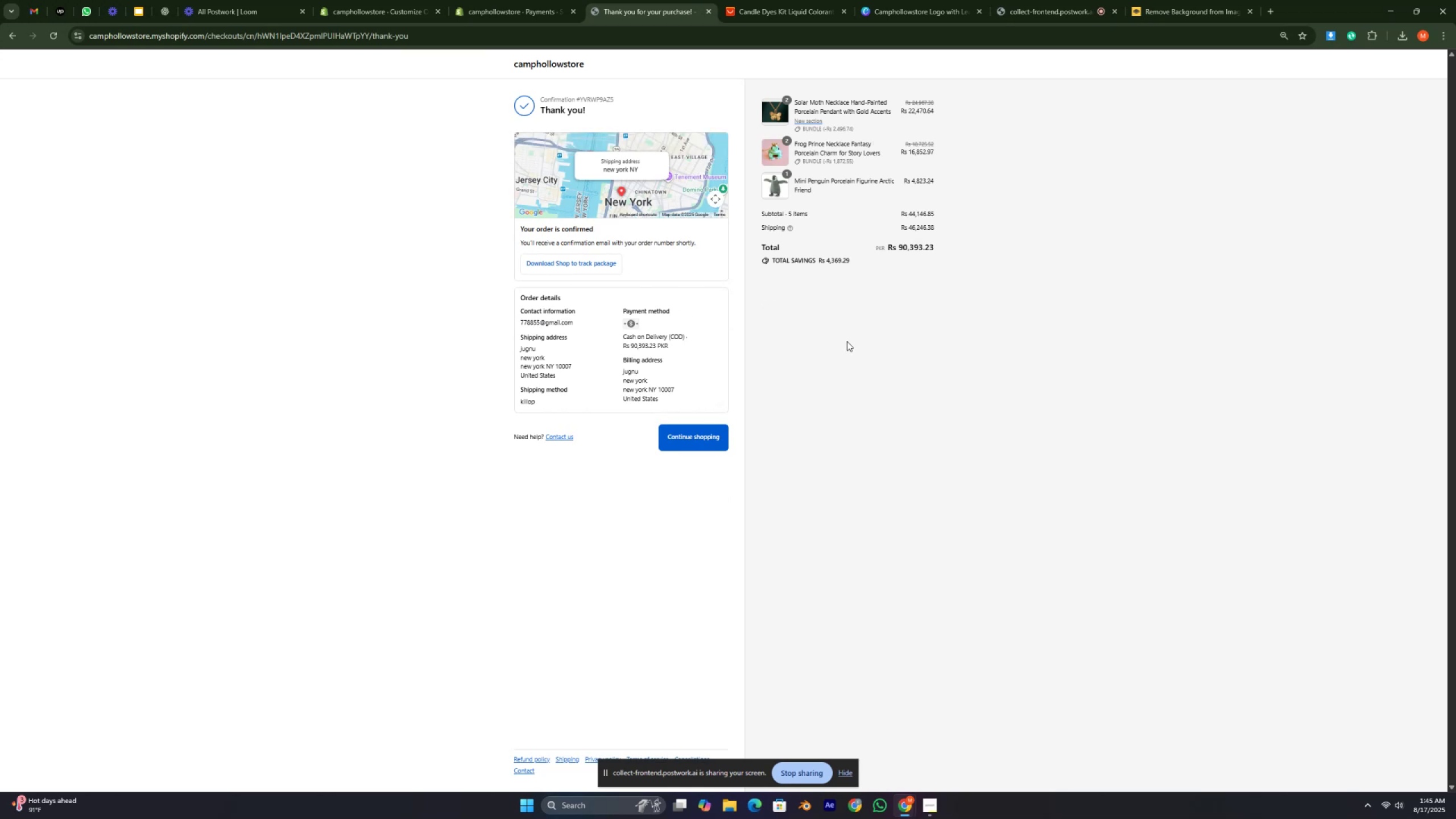 
triple_click([847, 341])
 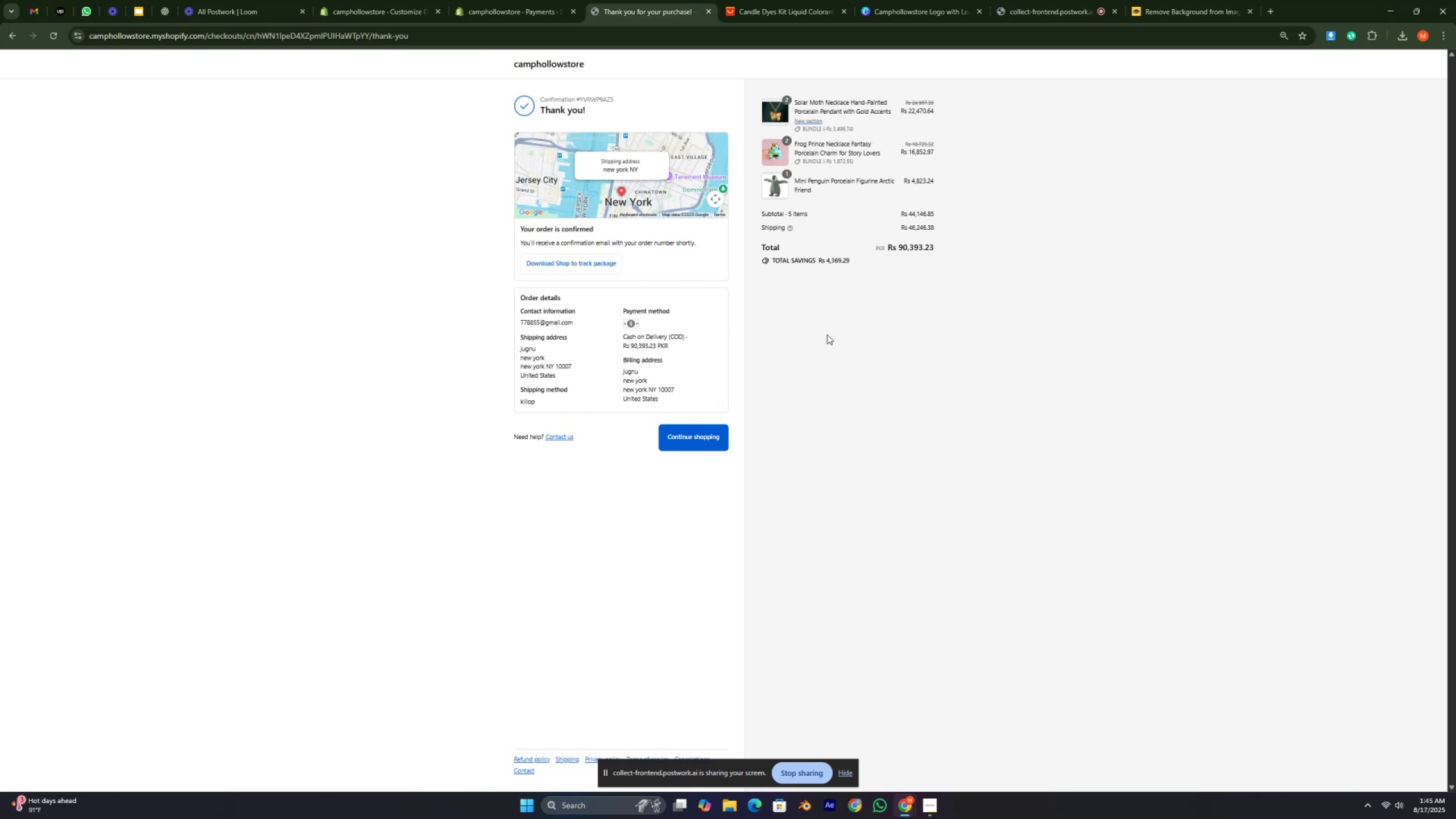 
double_click([827, 334])
 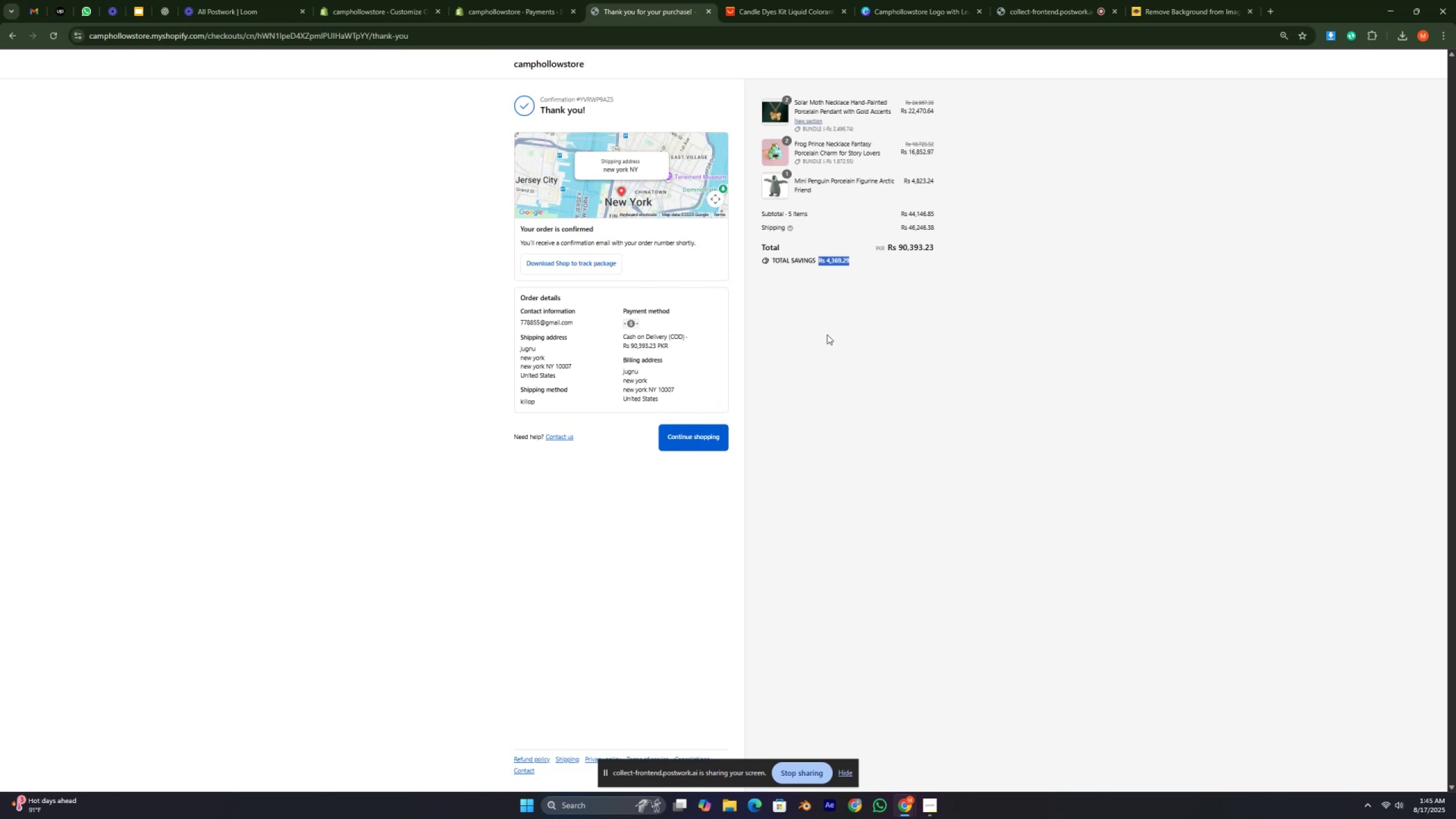 
triple_click([827, 334])
 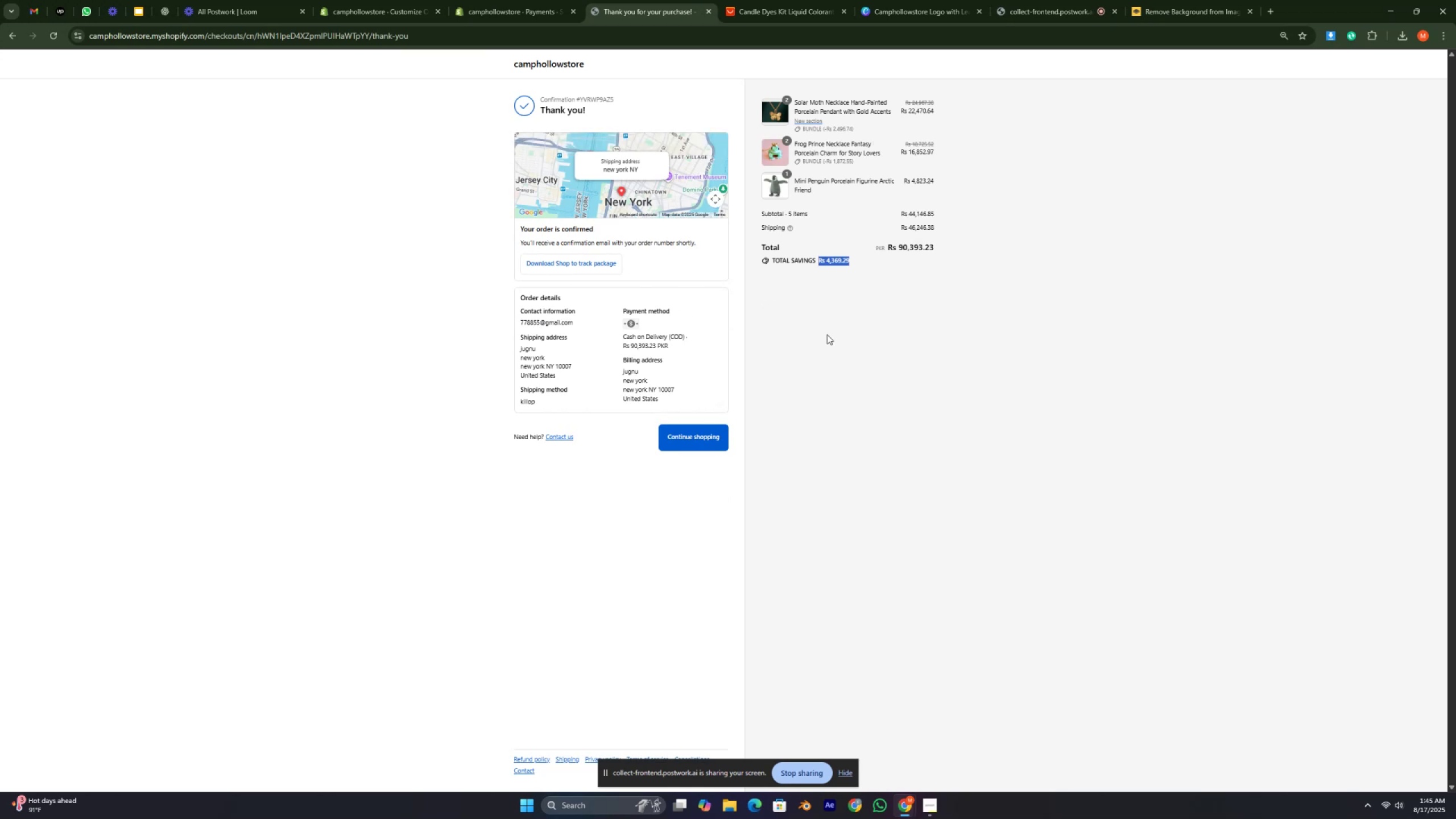 
left_click([827, 334])
 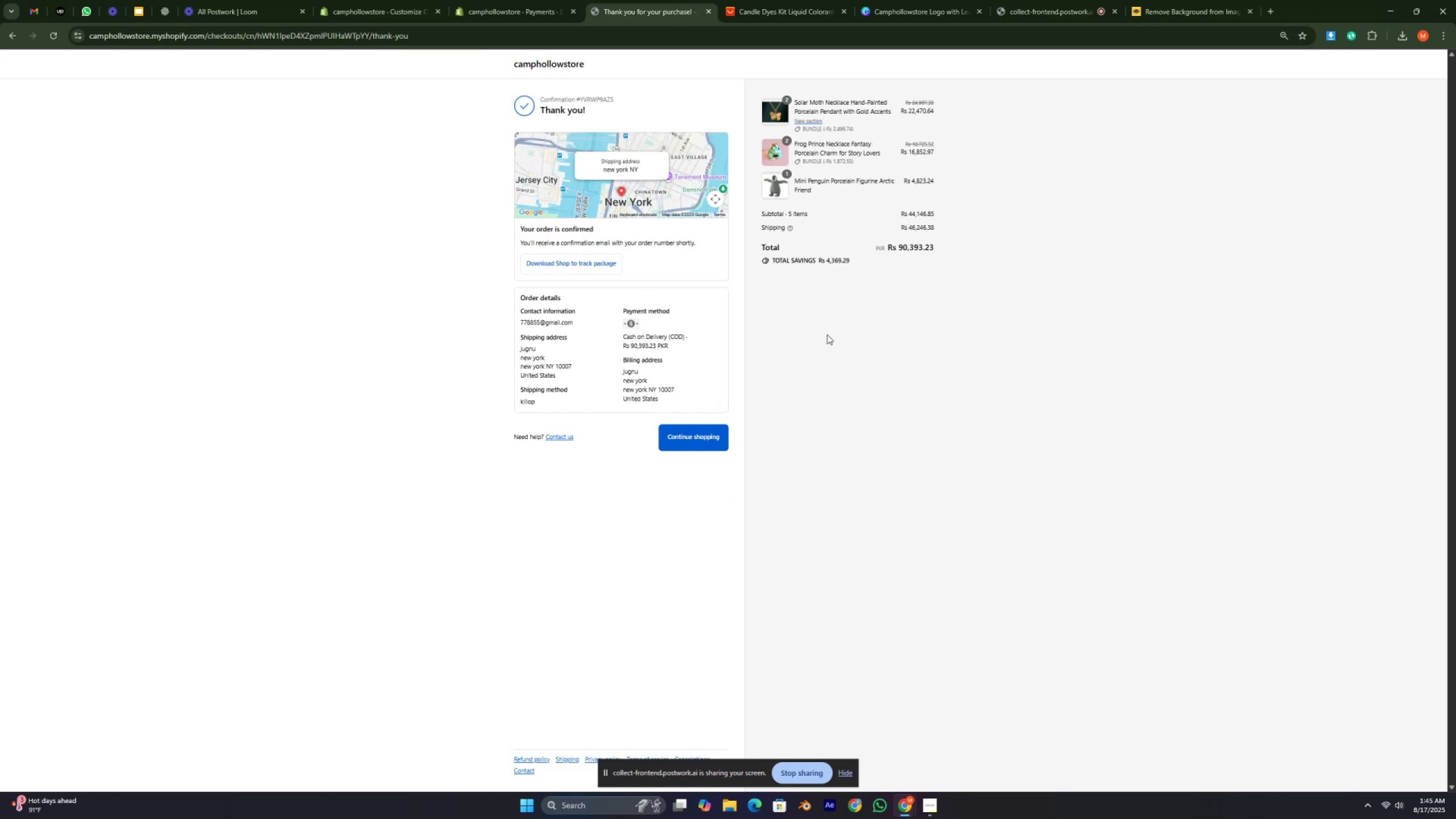 
scroll: coordinate [827, 334], scroll_direction: down, amount: 1.0
 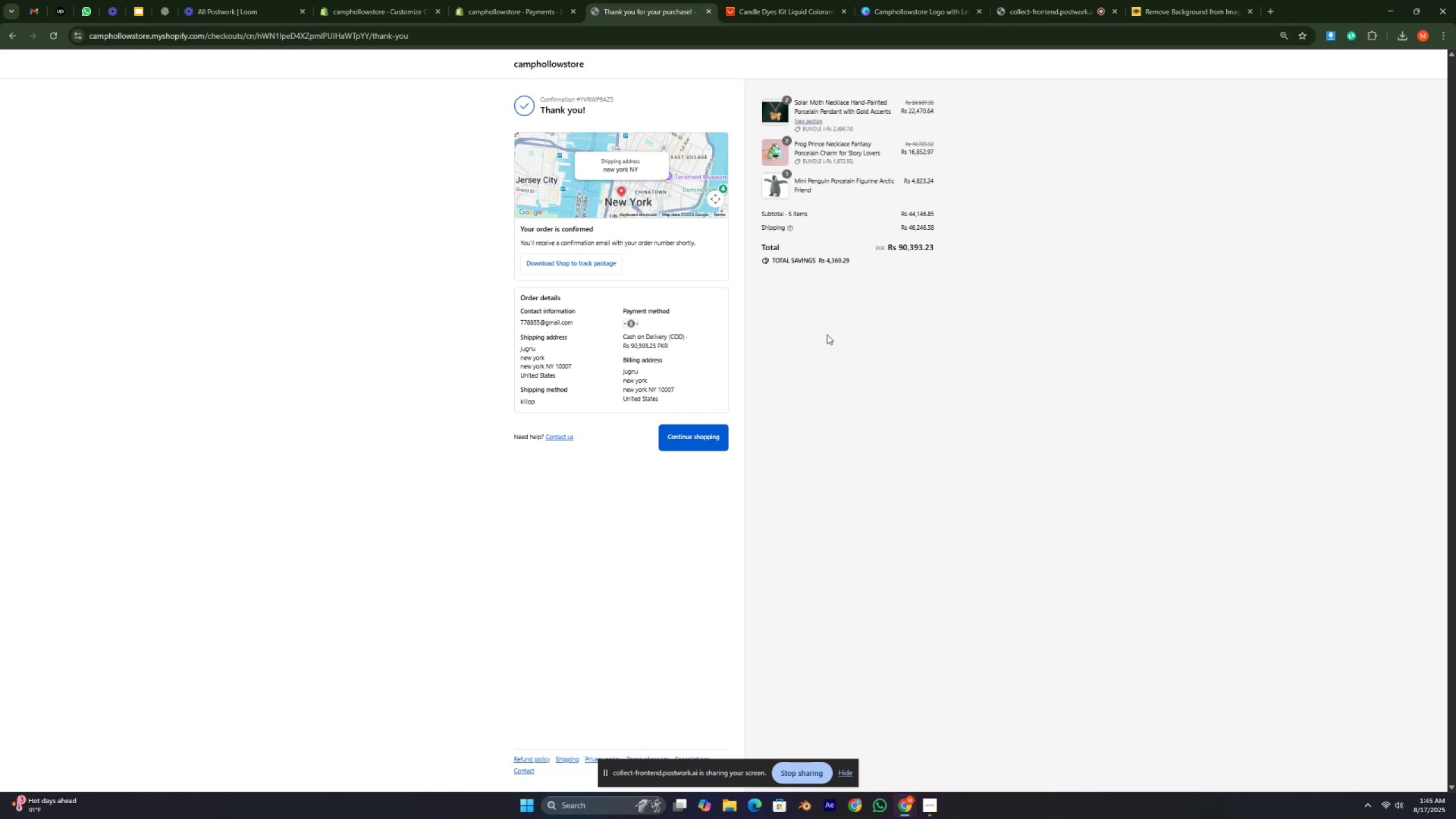 
wait(6.0)
 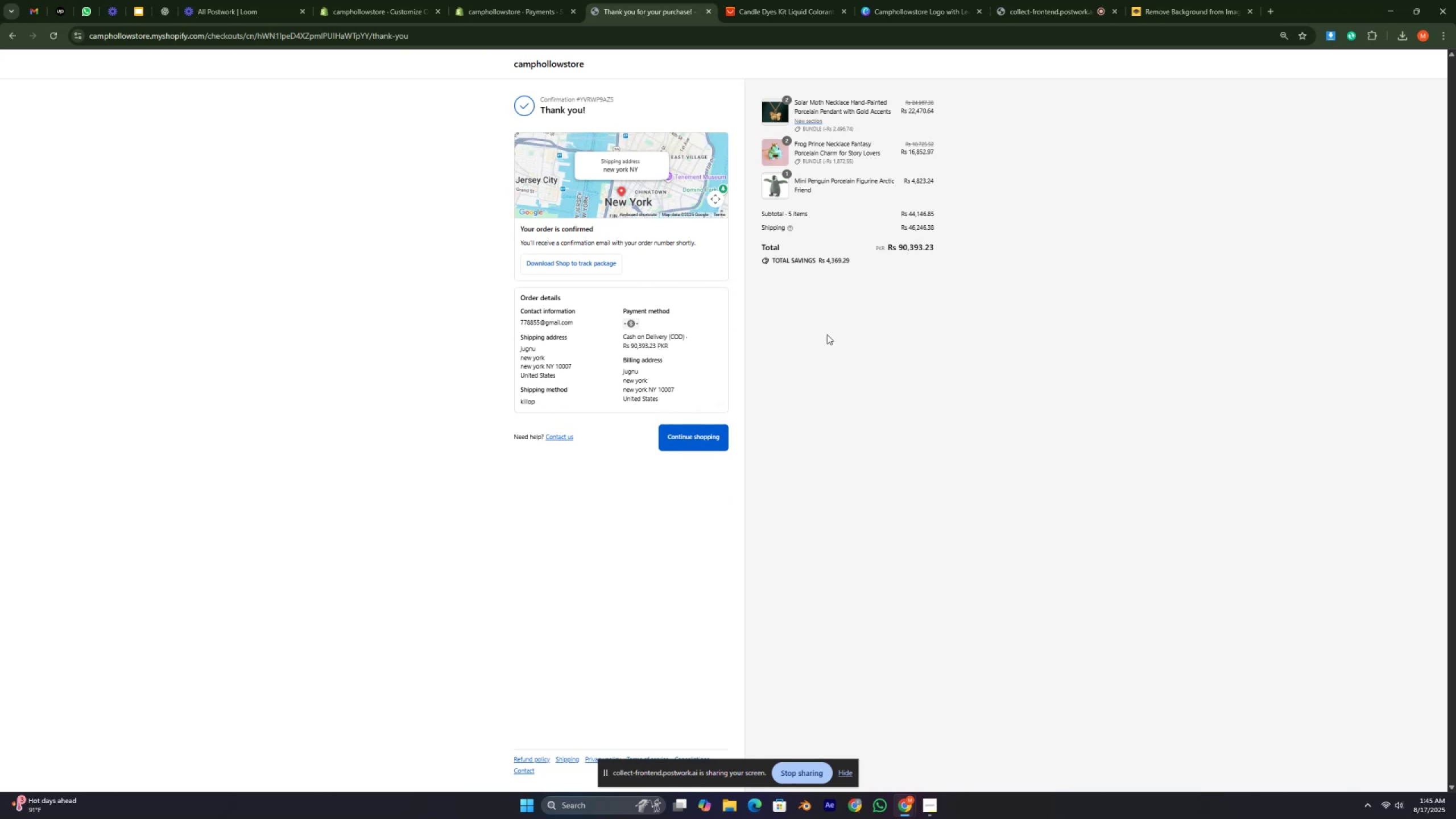 
scroll: coordinate [826, 335], scroll_direction: down, amount: 4.0
 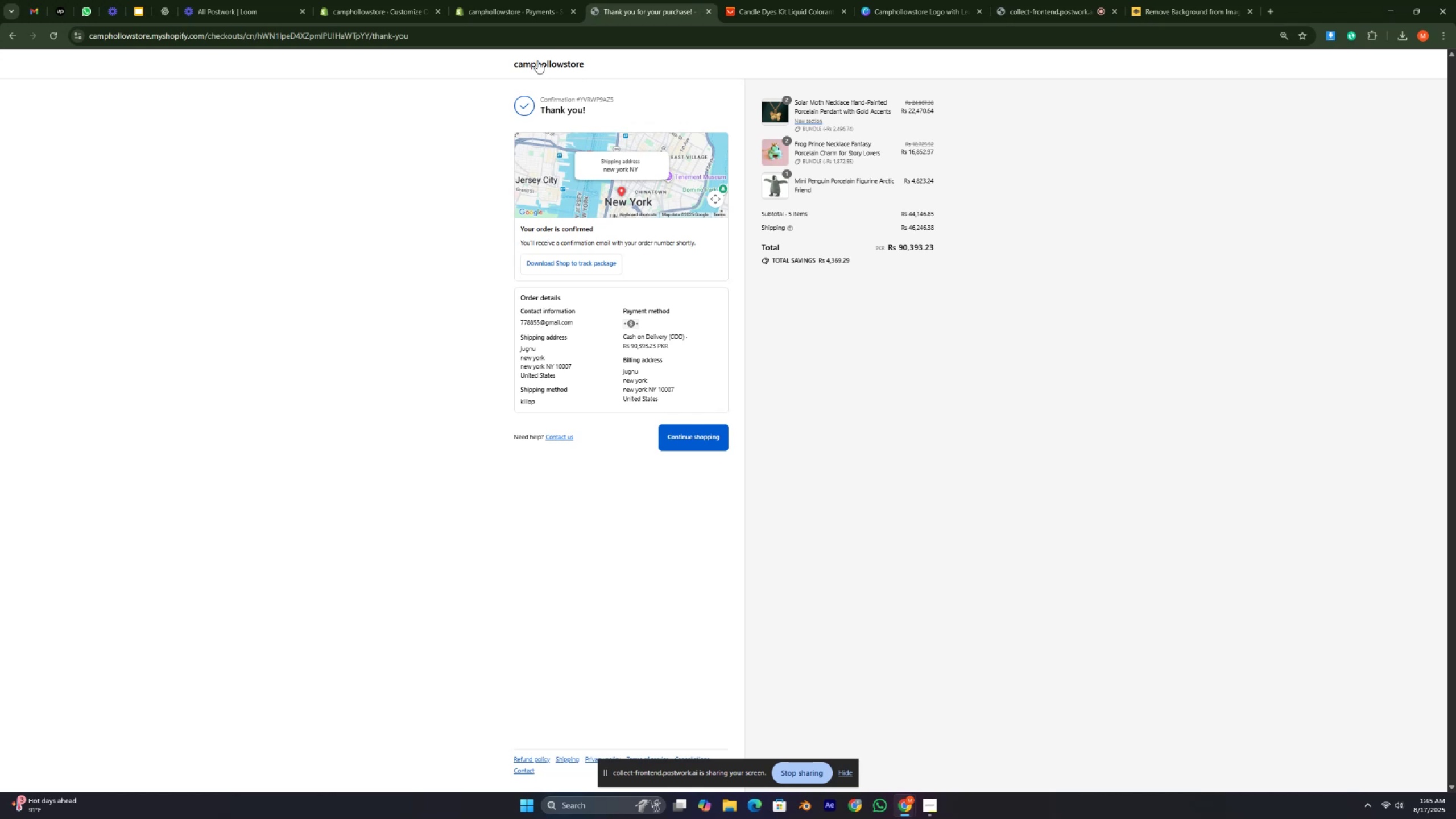 
left_click([519, 0])
 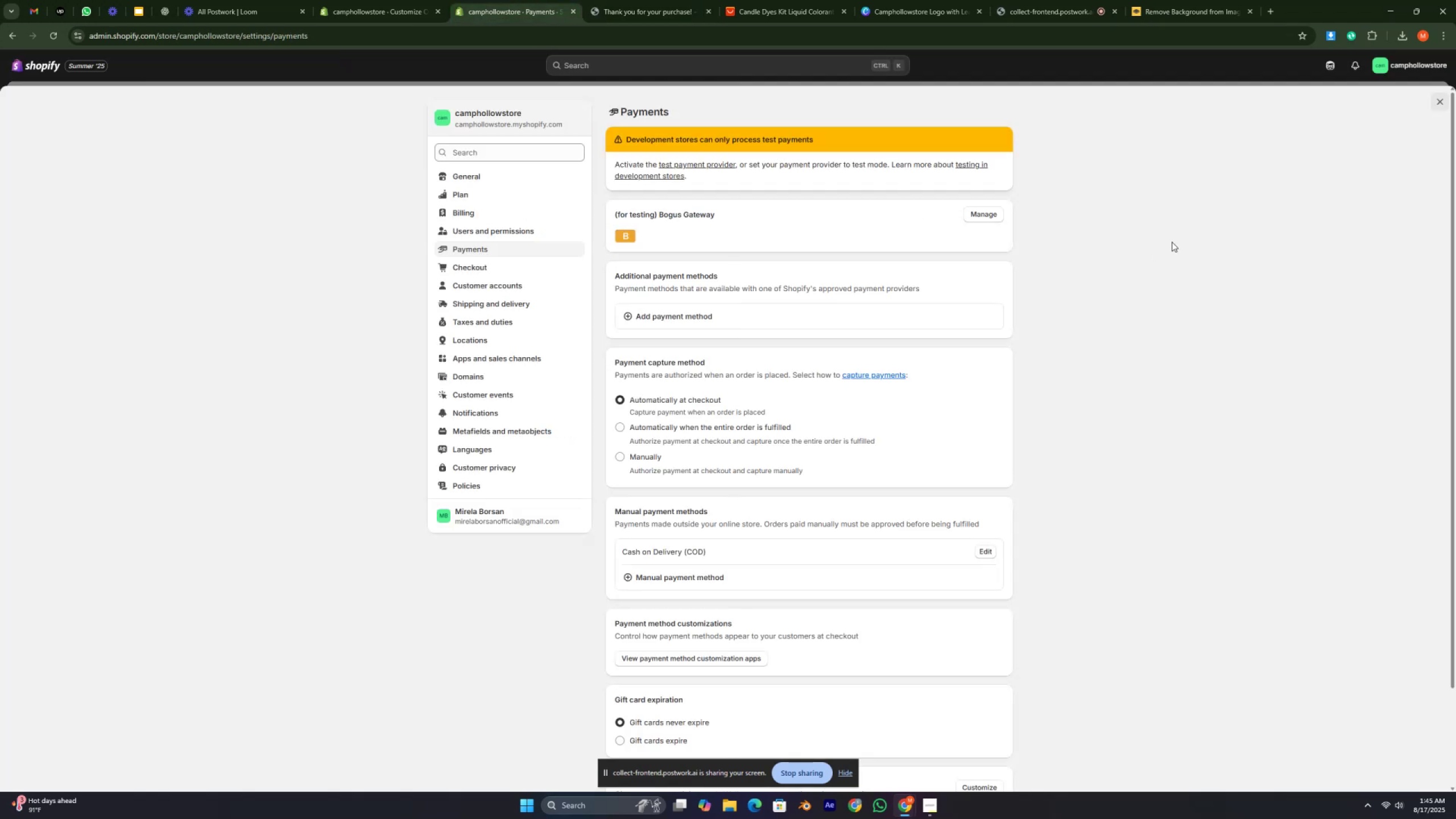 
double_click([1170, 241])
 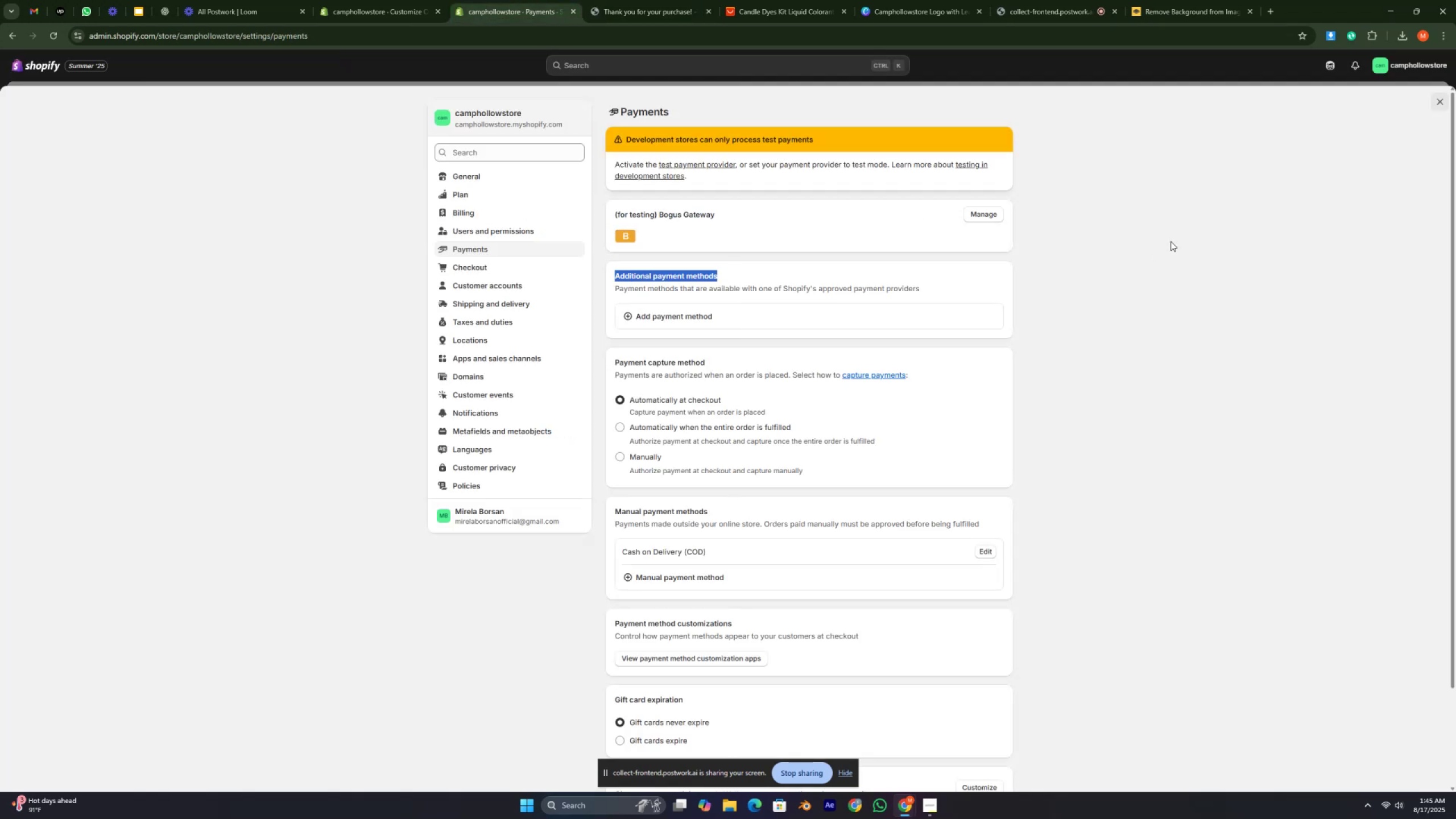 
triple_click([1170, 241])
 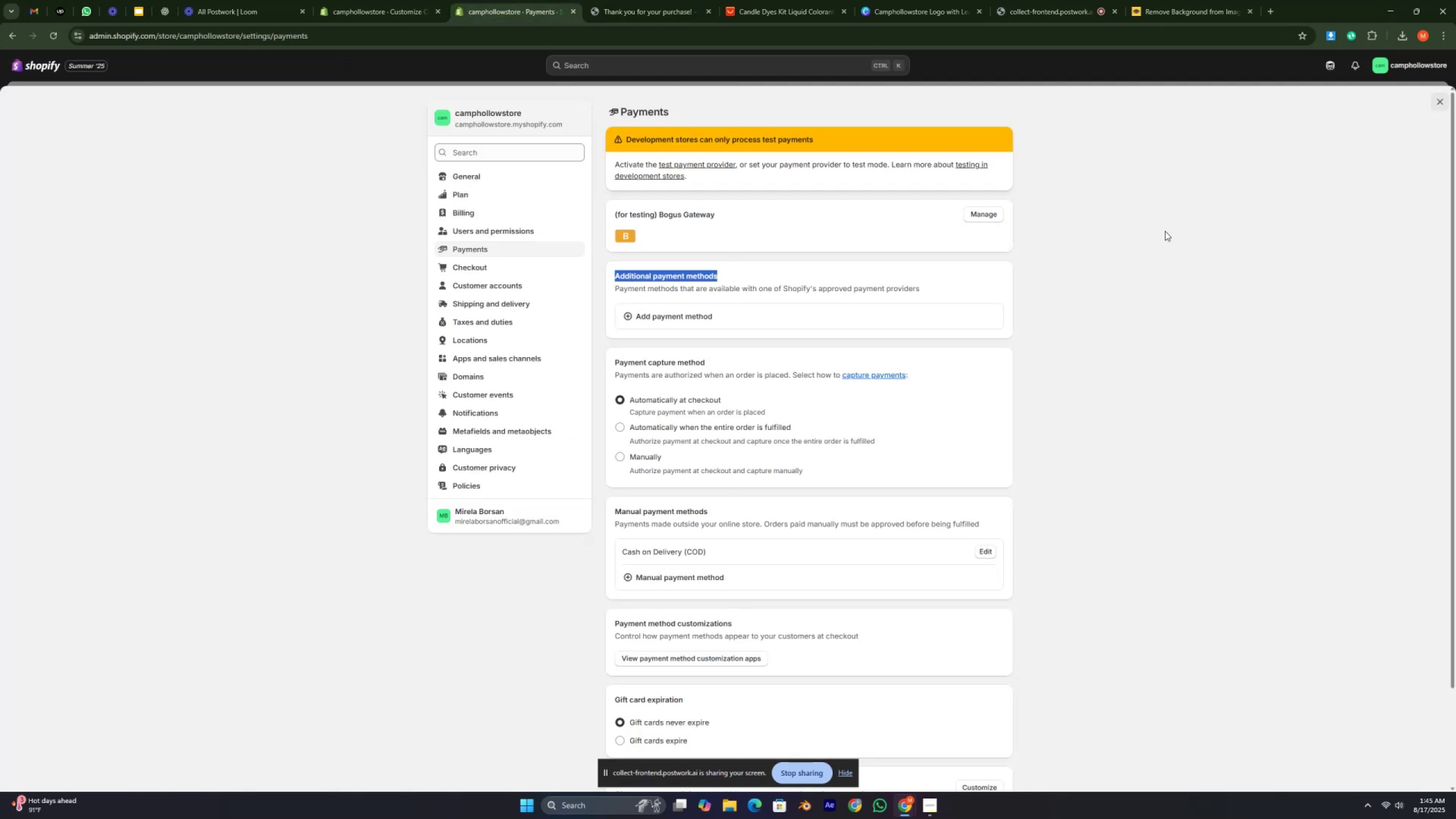 
left_click([1163, 228])
 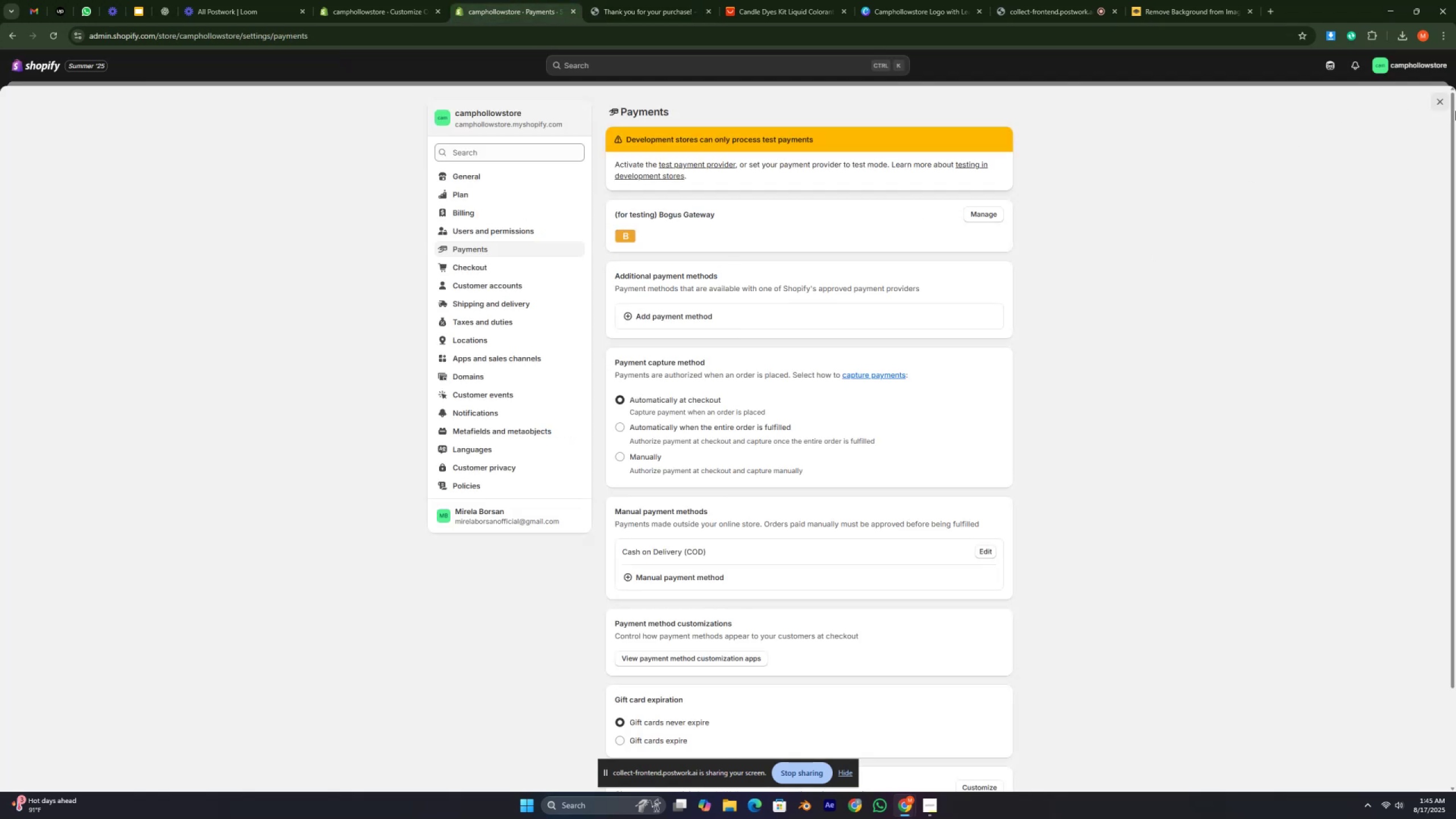 
left_click([1442, 104])
 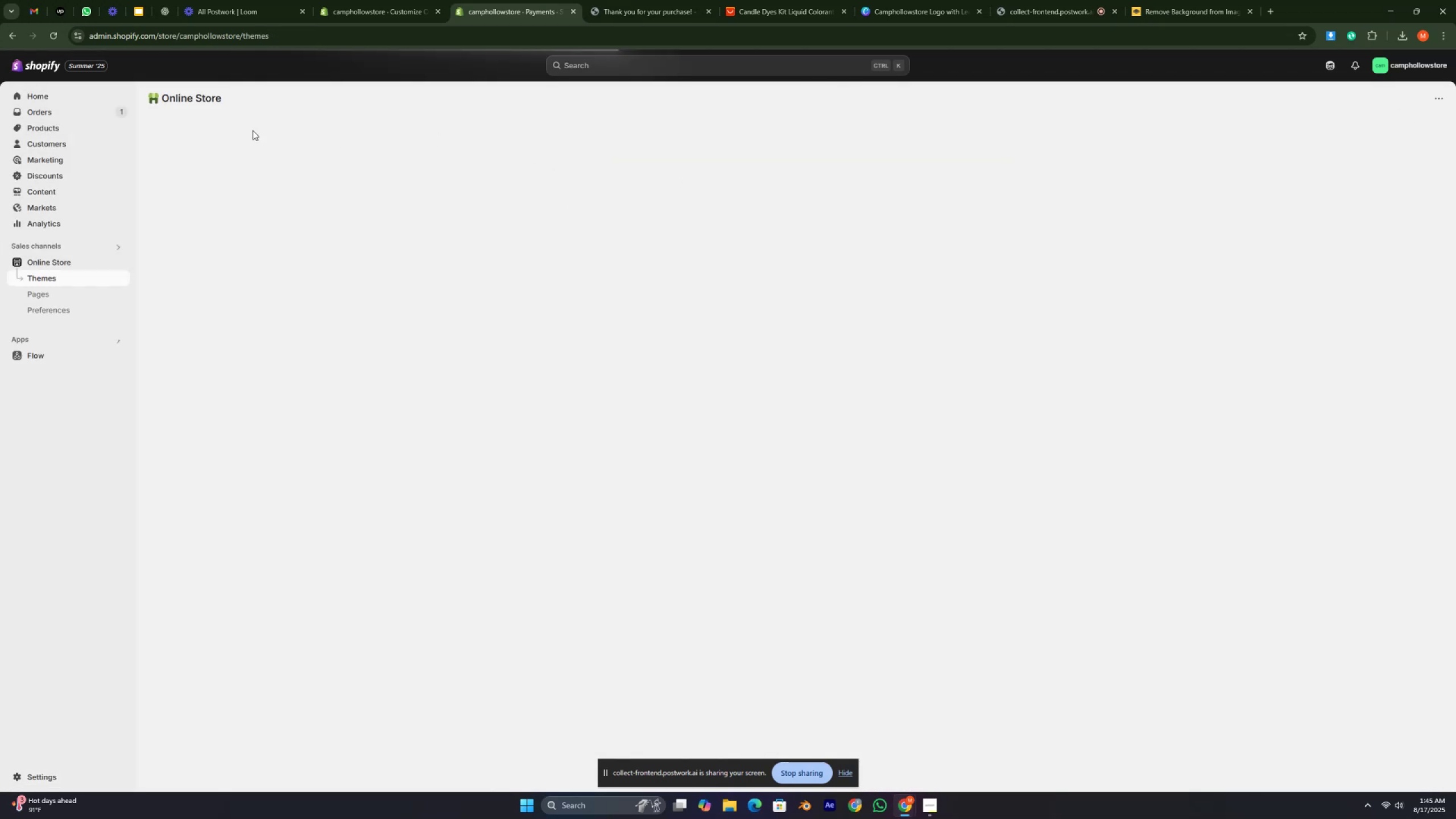 
left_click([99, 110])
 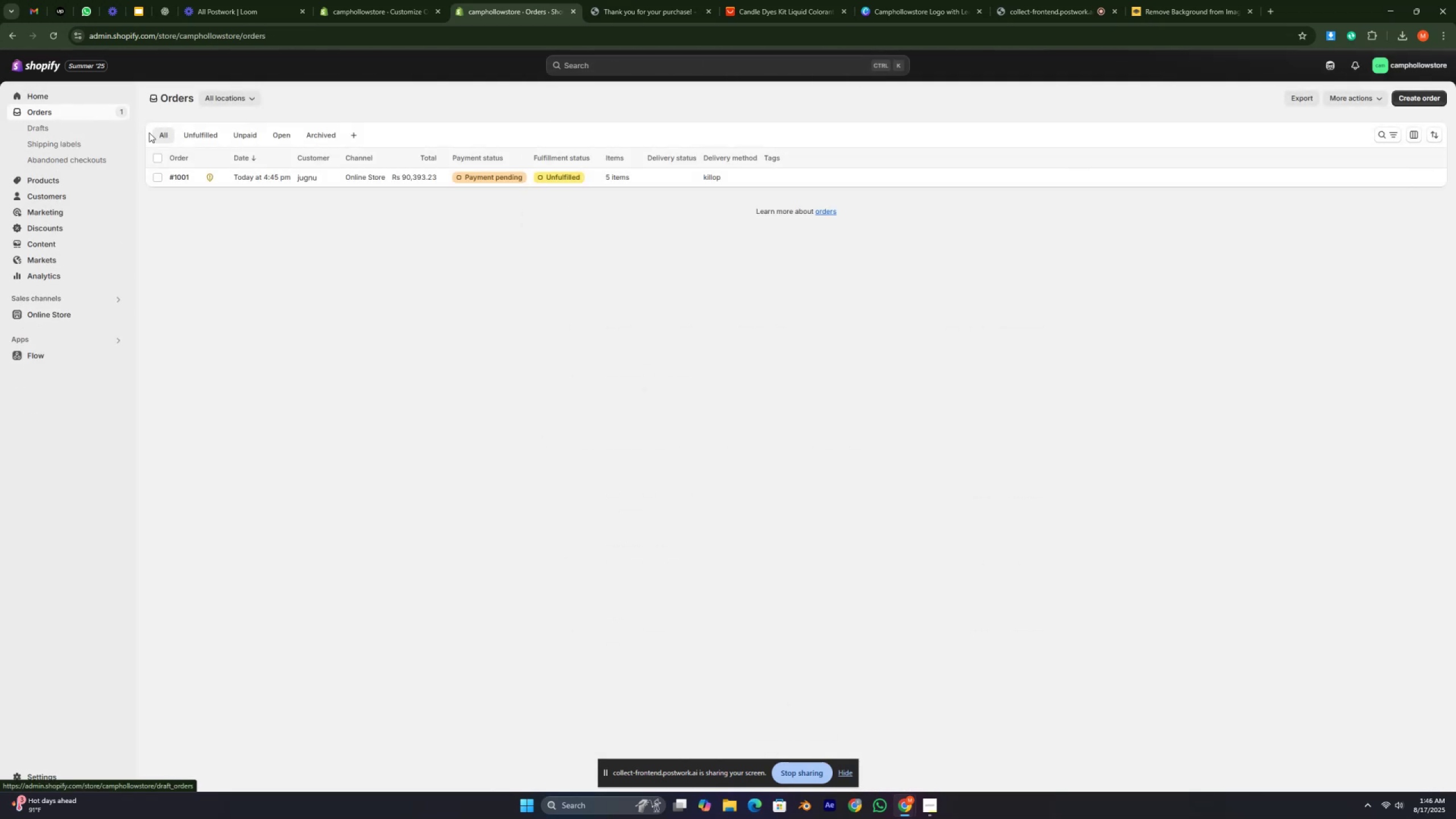 
left_click([156, 173])
 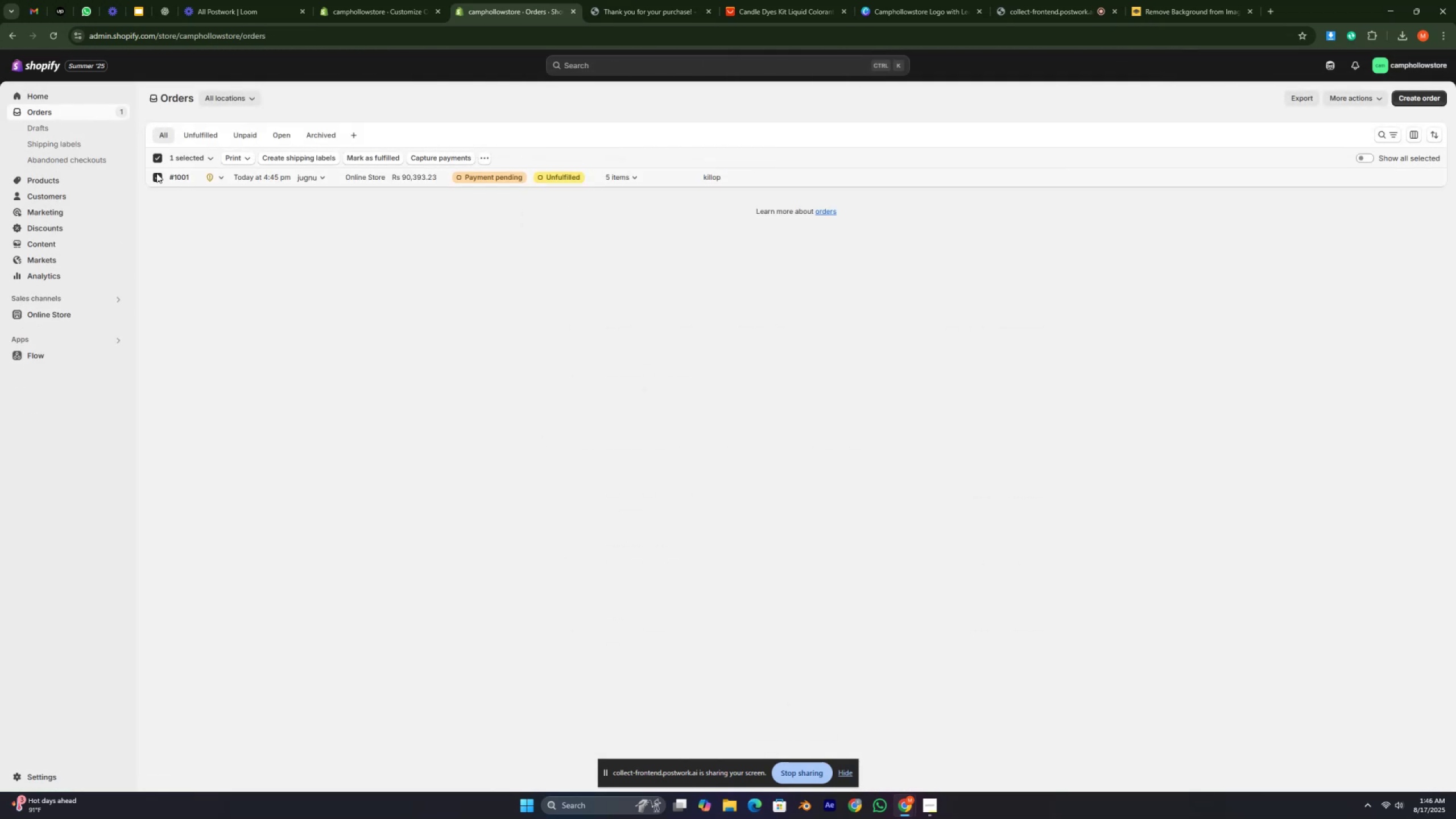 
wait(8.96)
 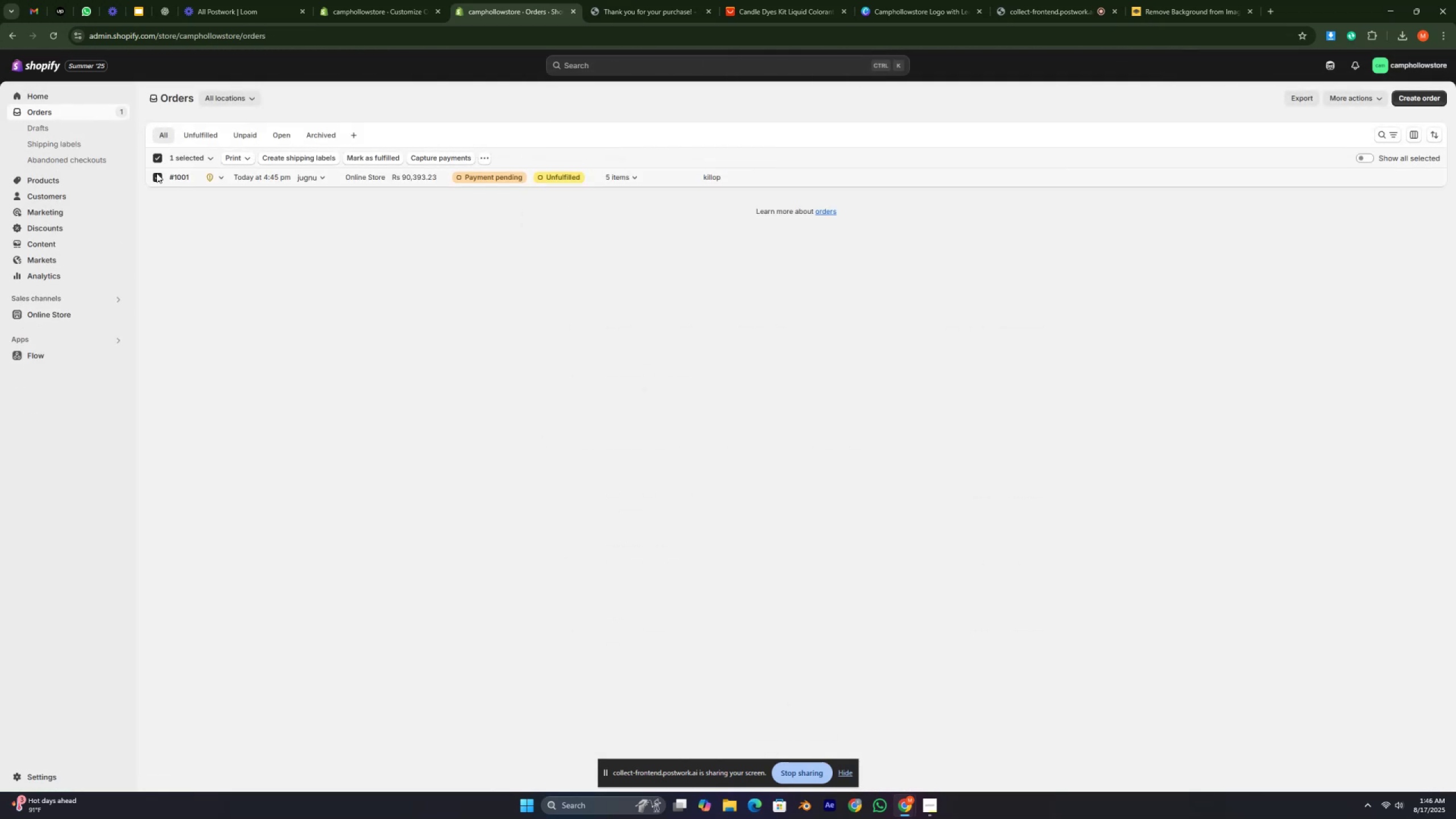 
left_click([355, 160])
 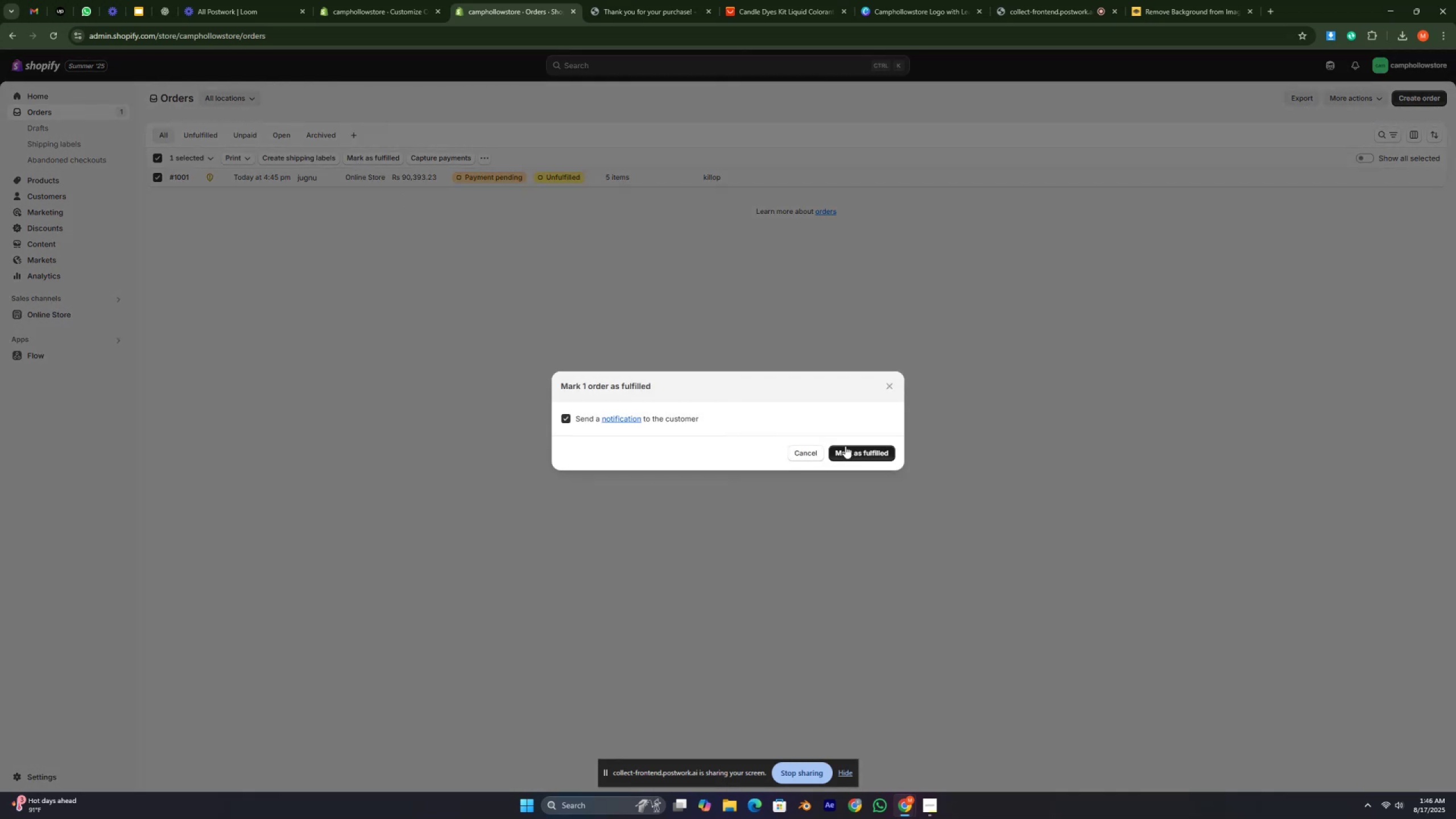 
left_click([863, 453])
 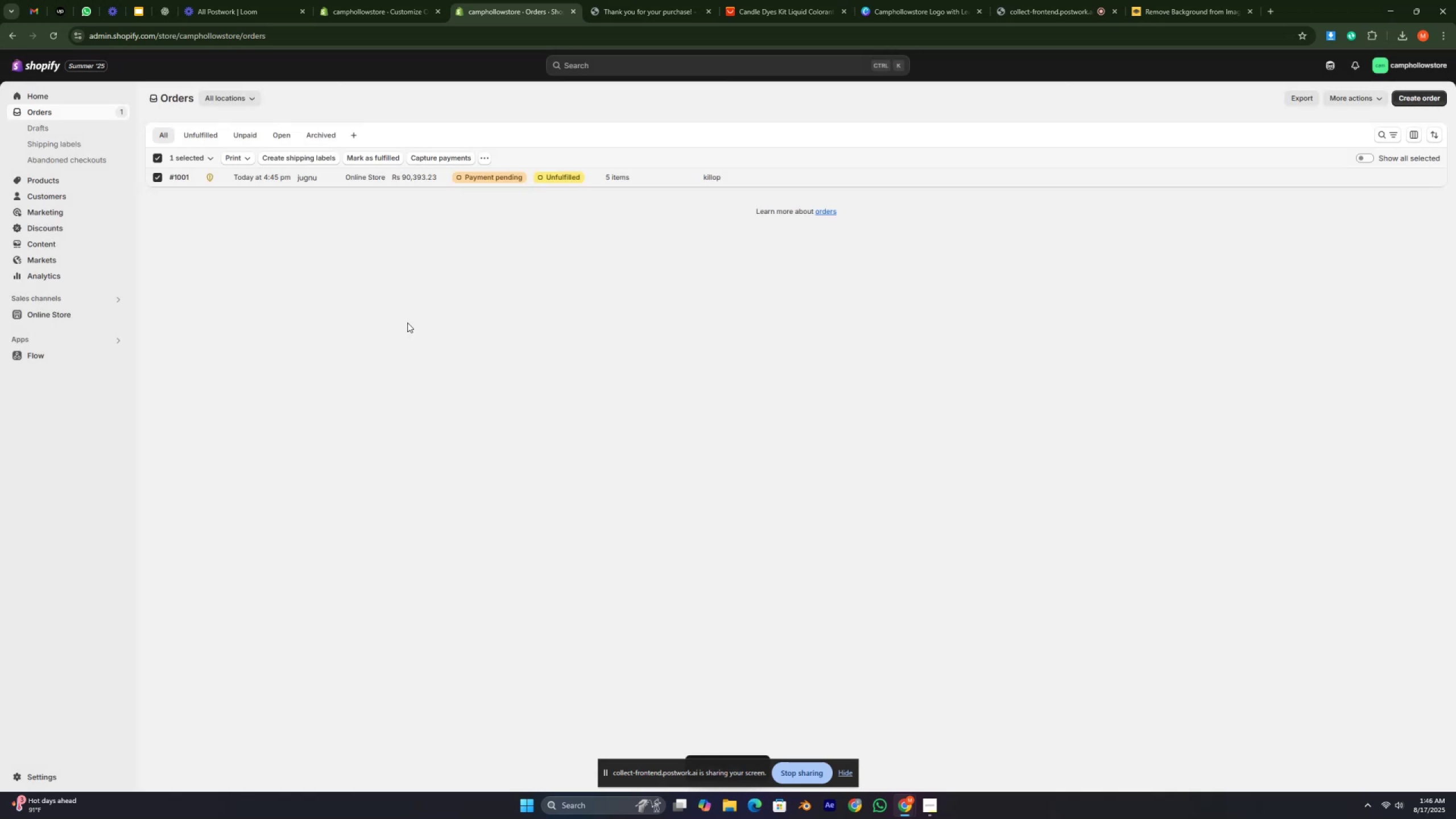 
left_click([289, 299])
 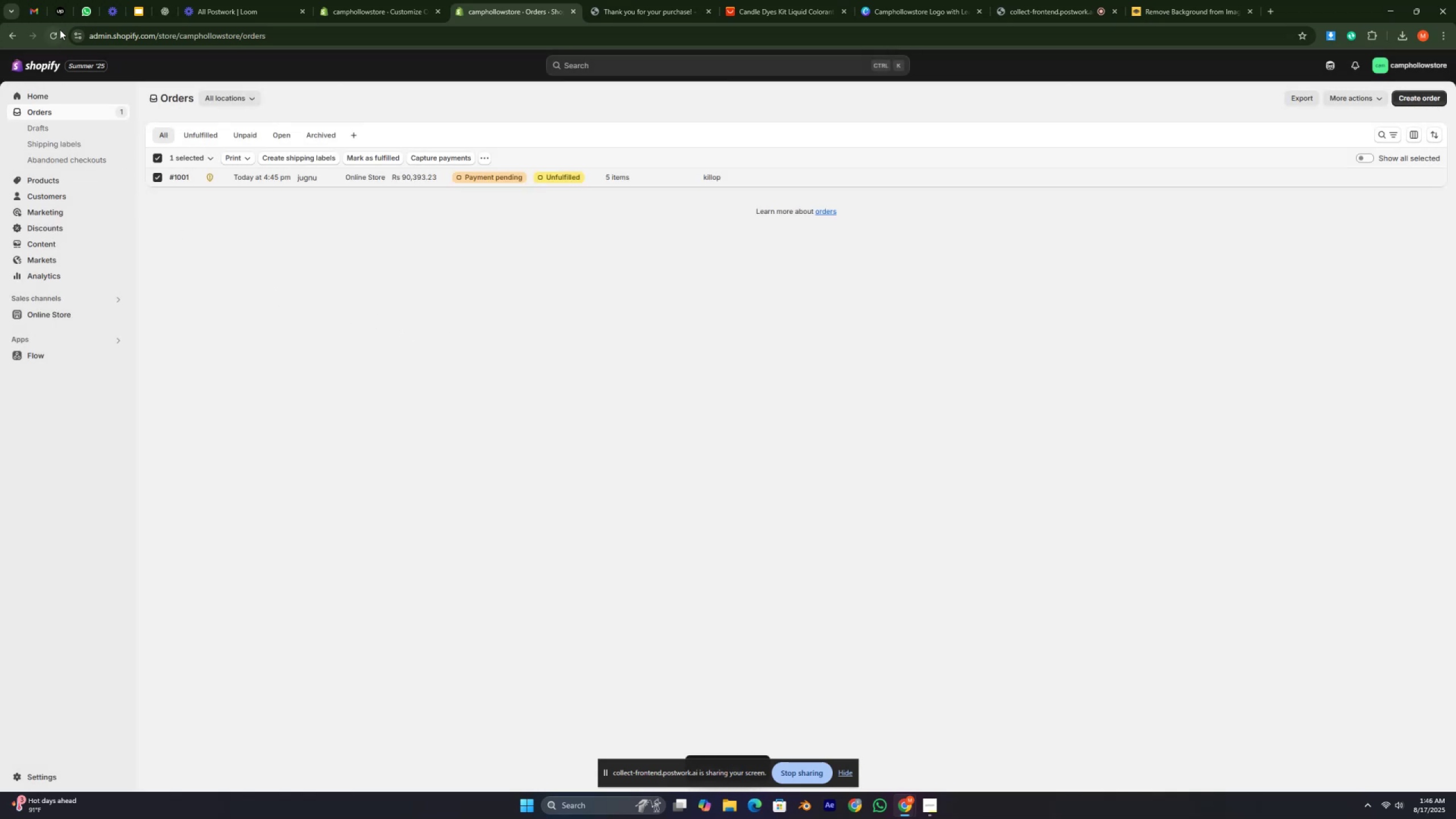 
left_click([56, 30])
 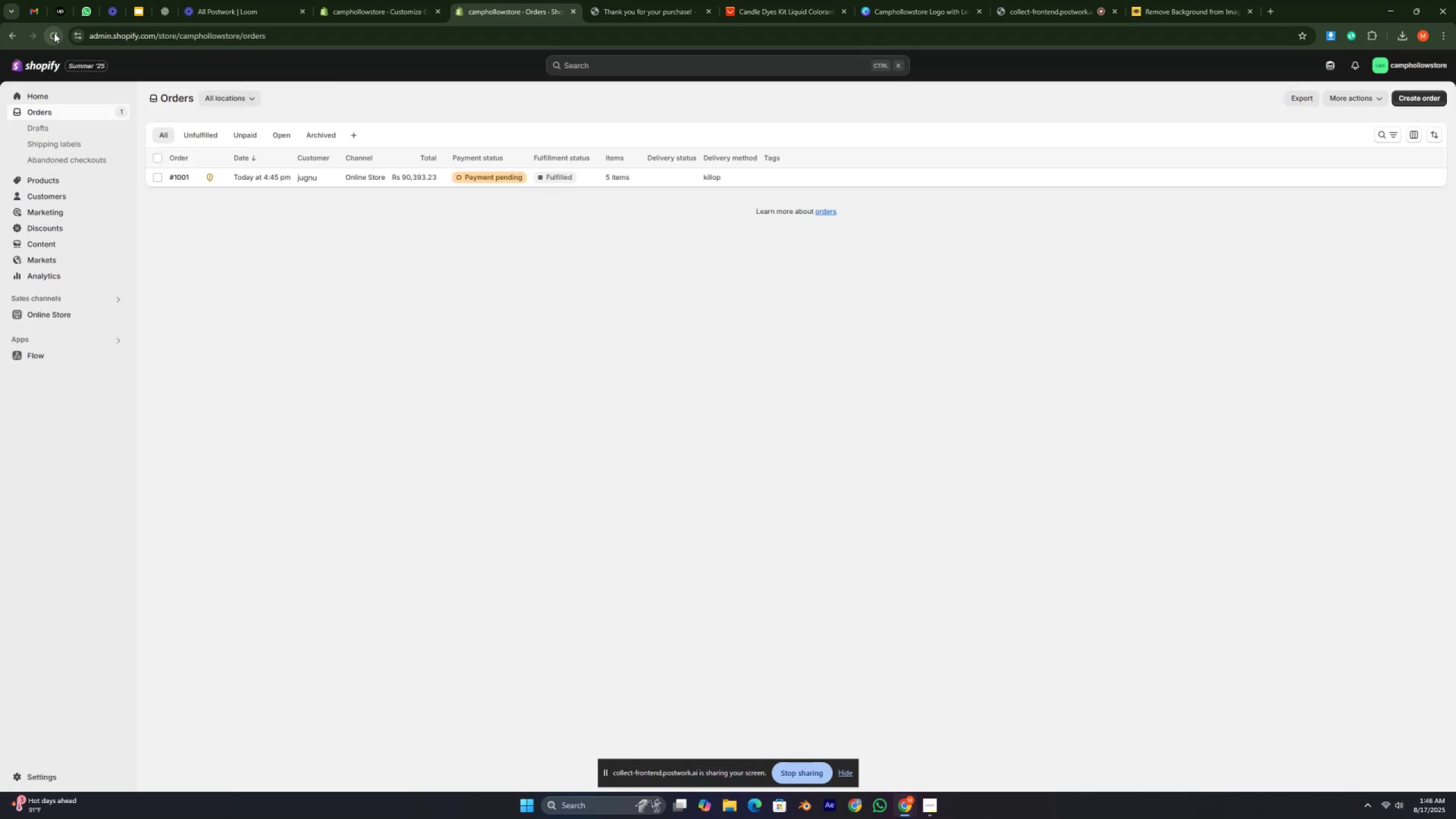 
wait(10.29)
 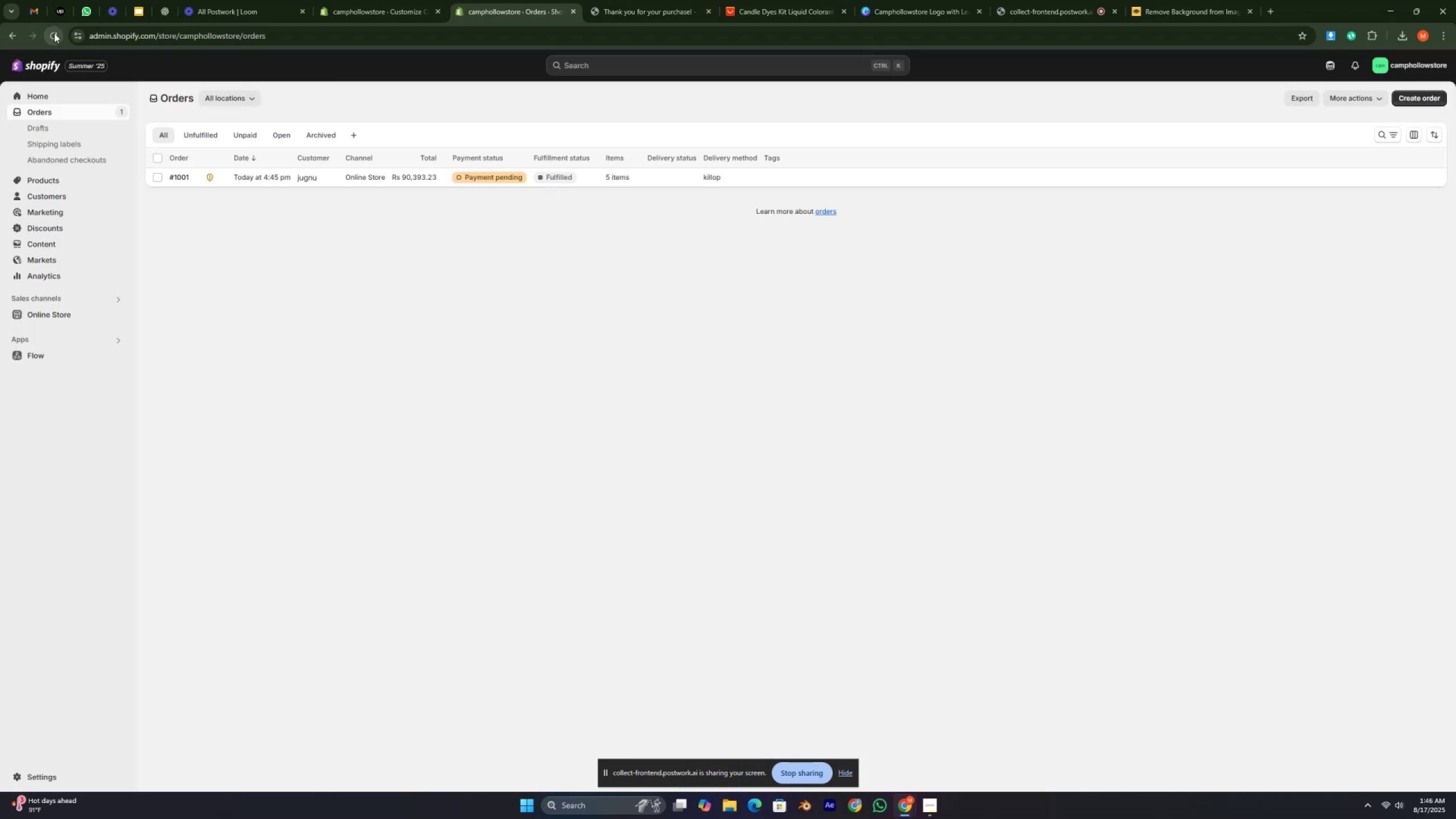 
left_click([375, 172])
 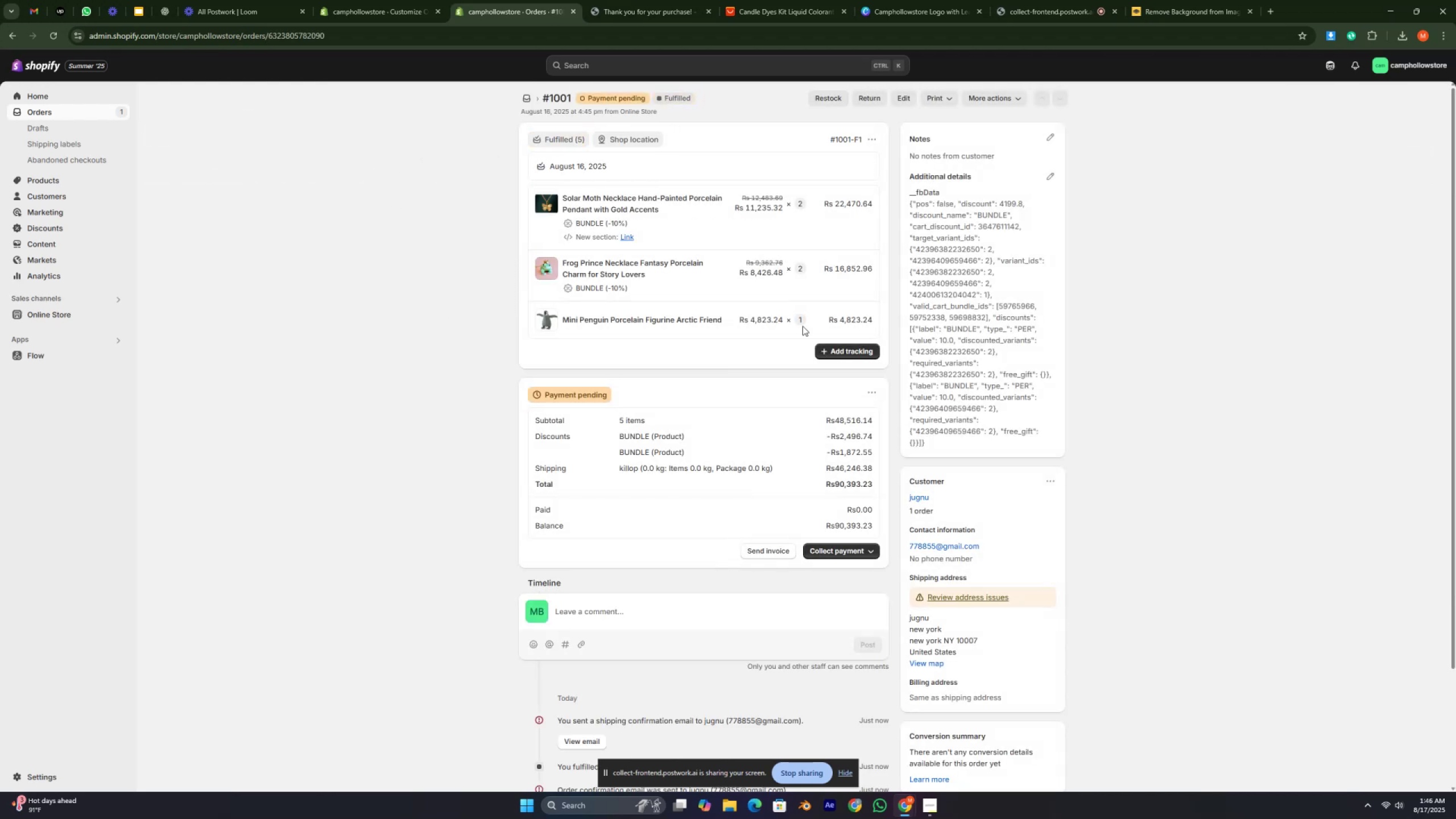 
scroll: coordinate [449, 380], scroll_direction: down, amount: 2.0
 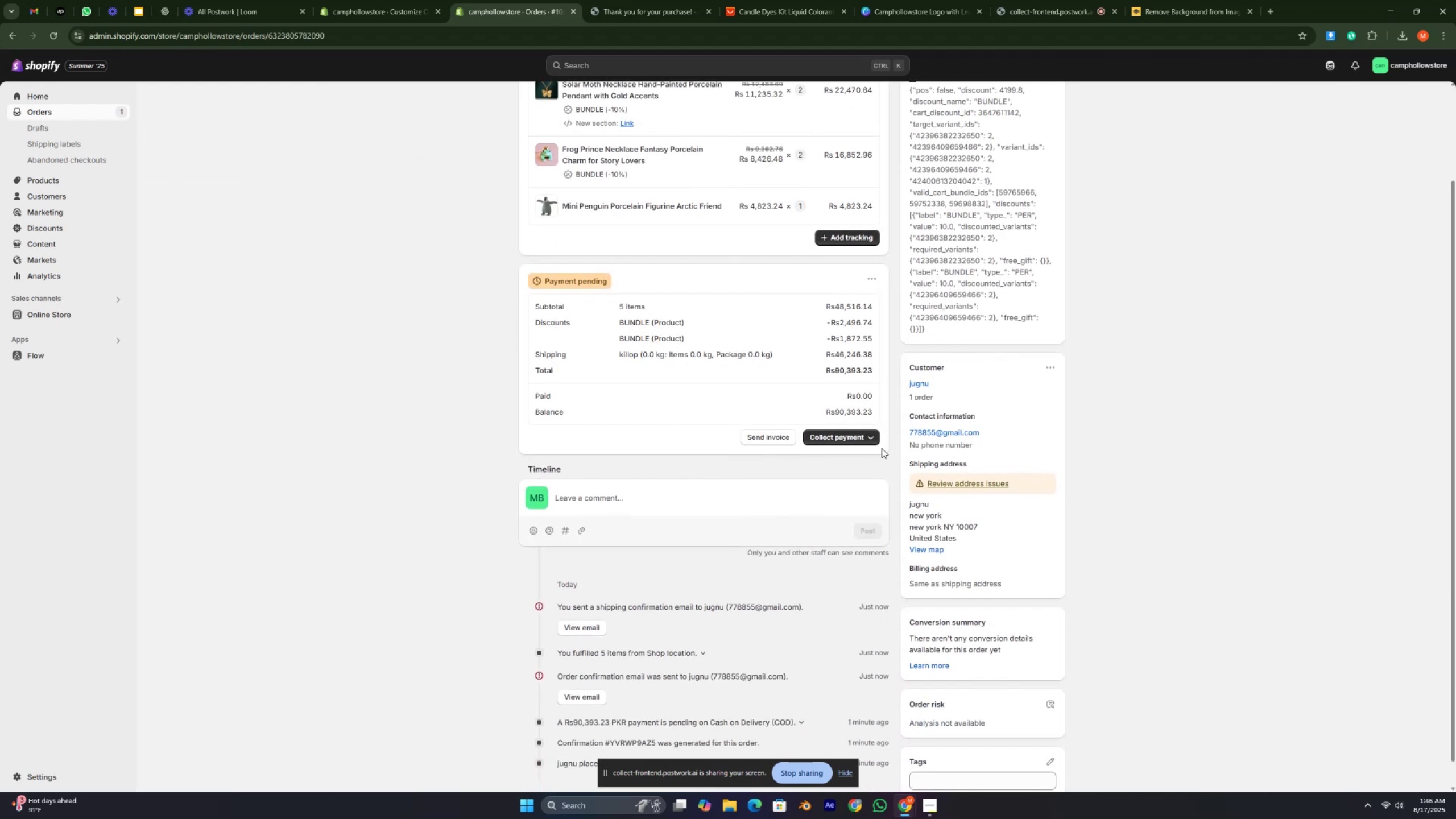 
left_click([864, 434])
 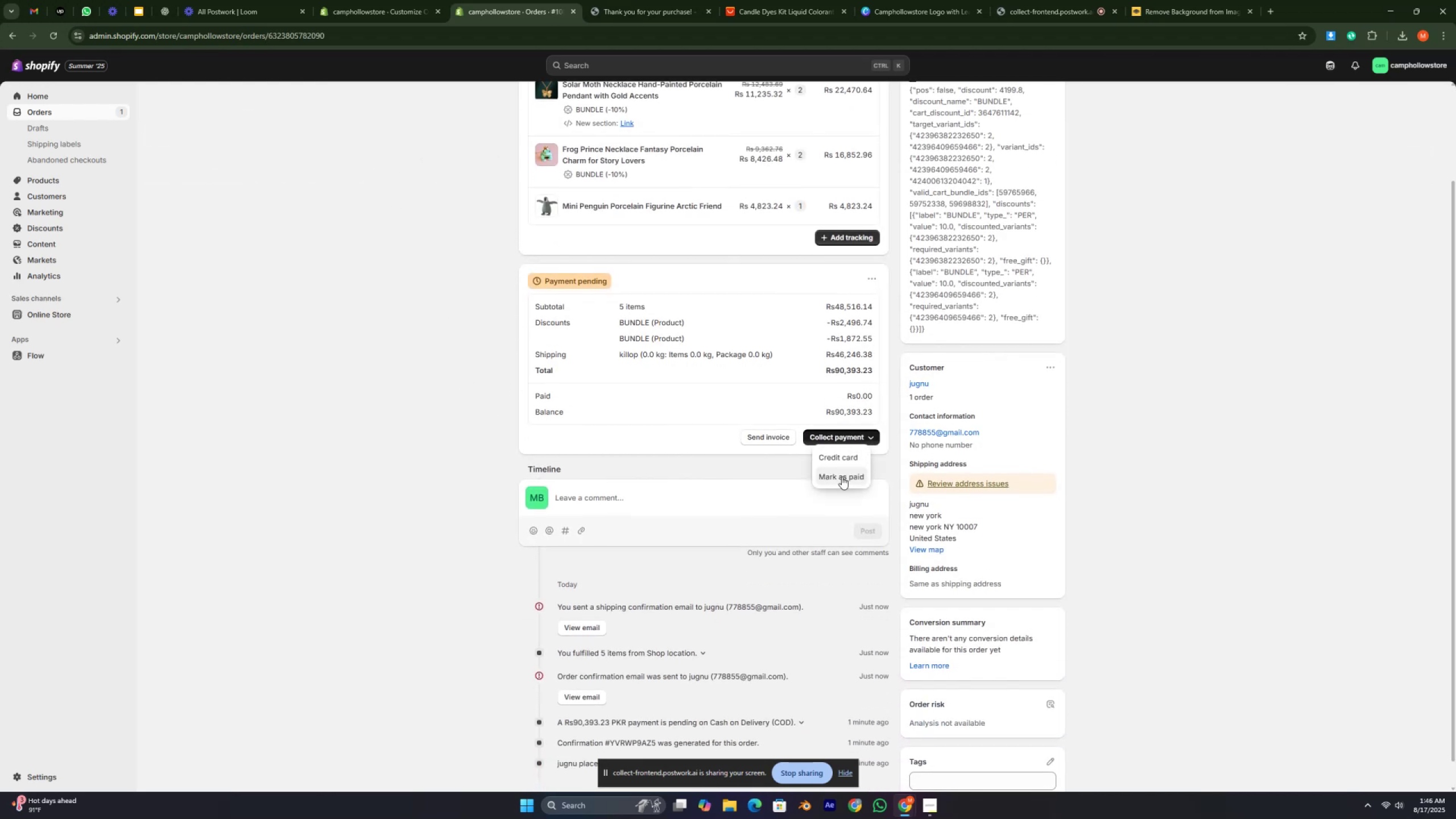 
left_click([842, 477])
 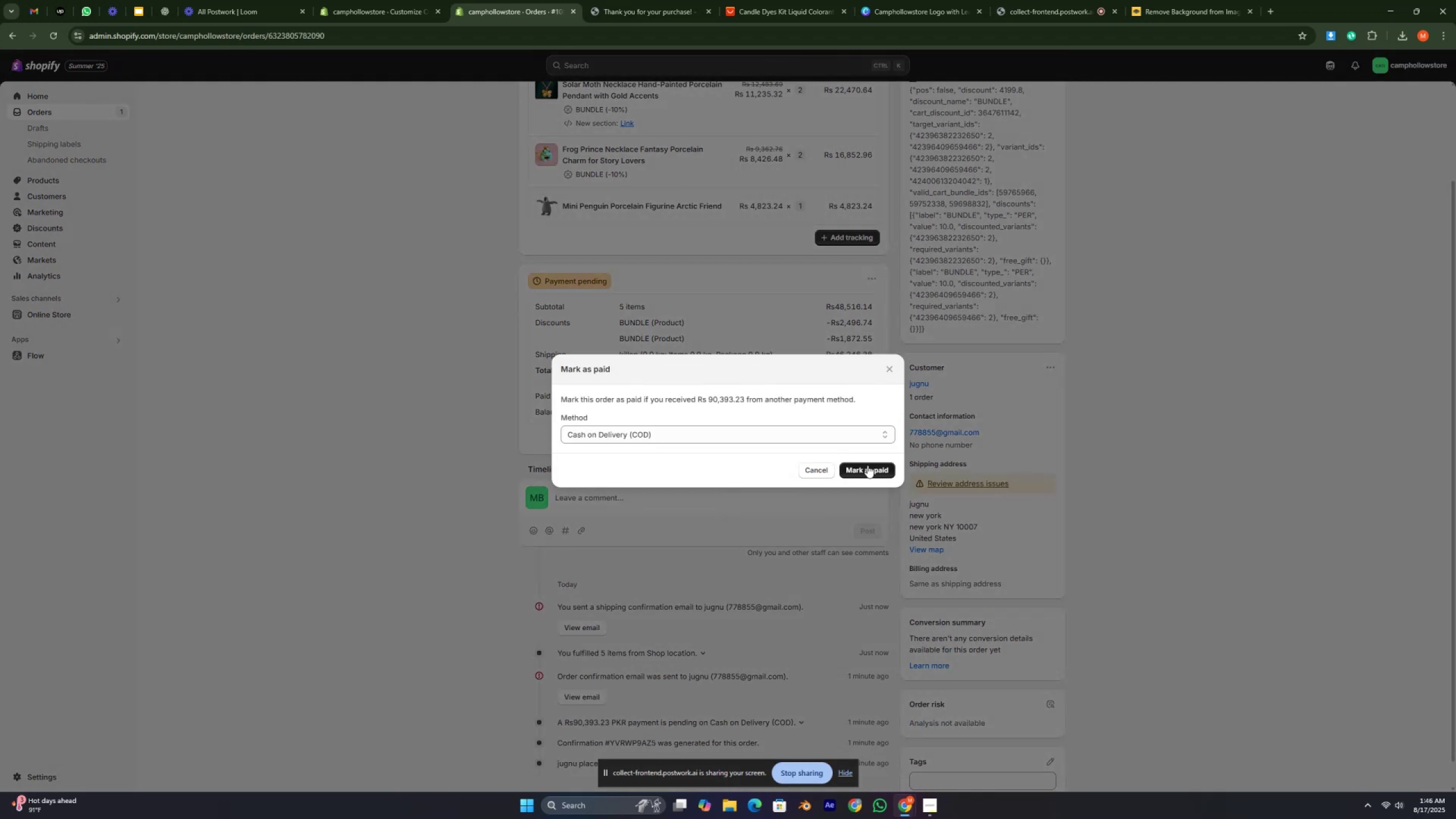 
left_click([867, 465])
 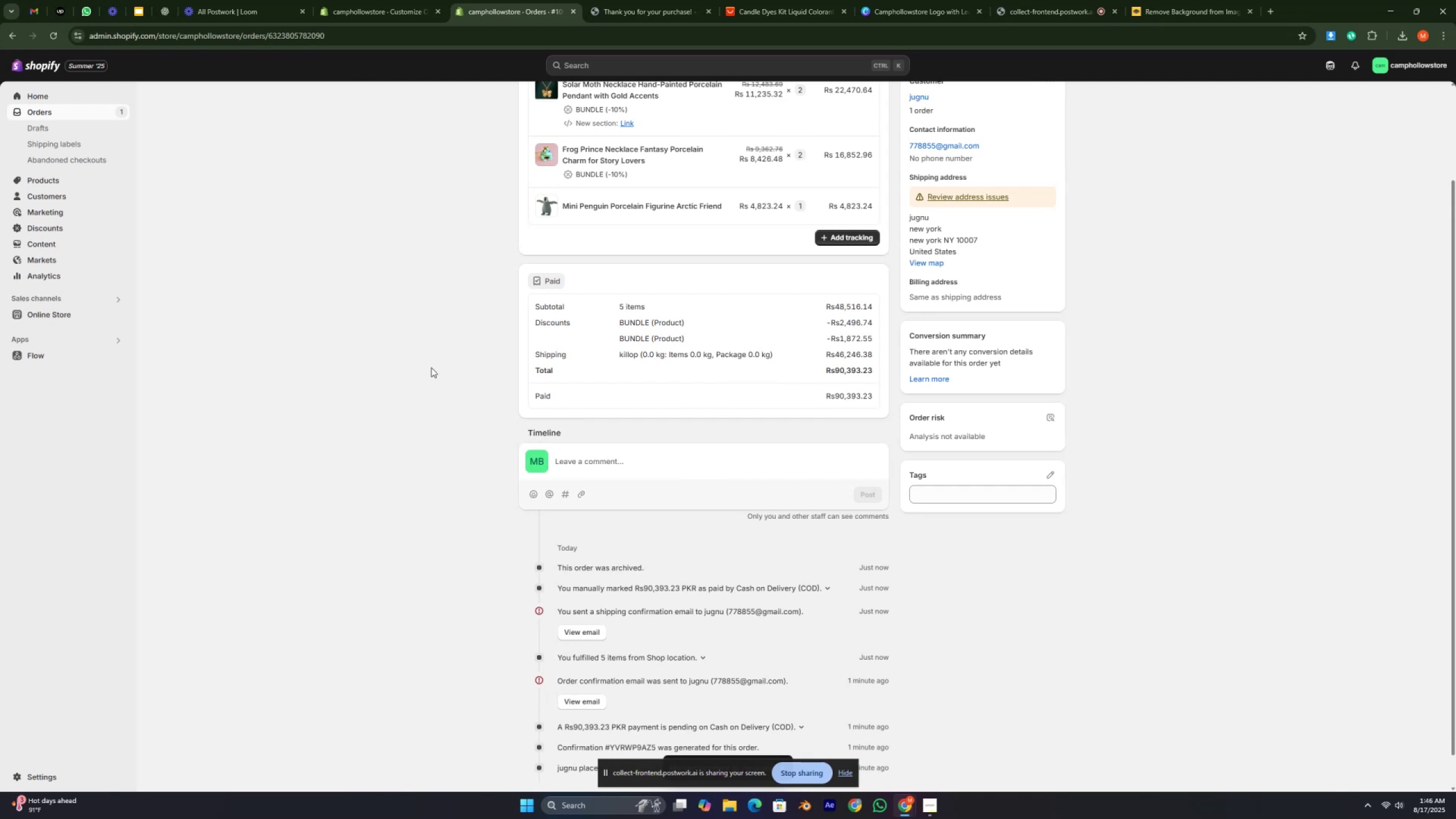 
scroll: coordinate [419, 379], scroll_direction: up, amount: 5.0
 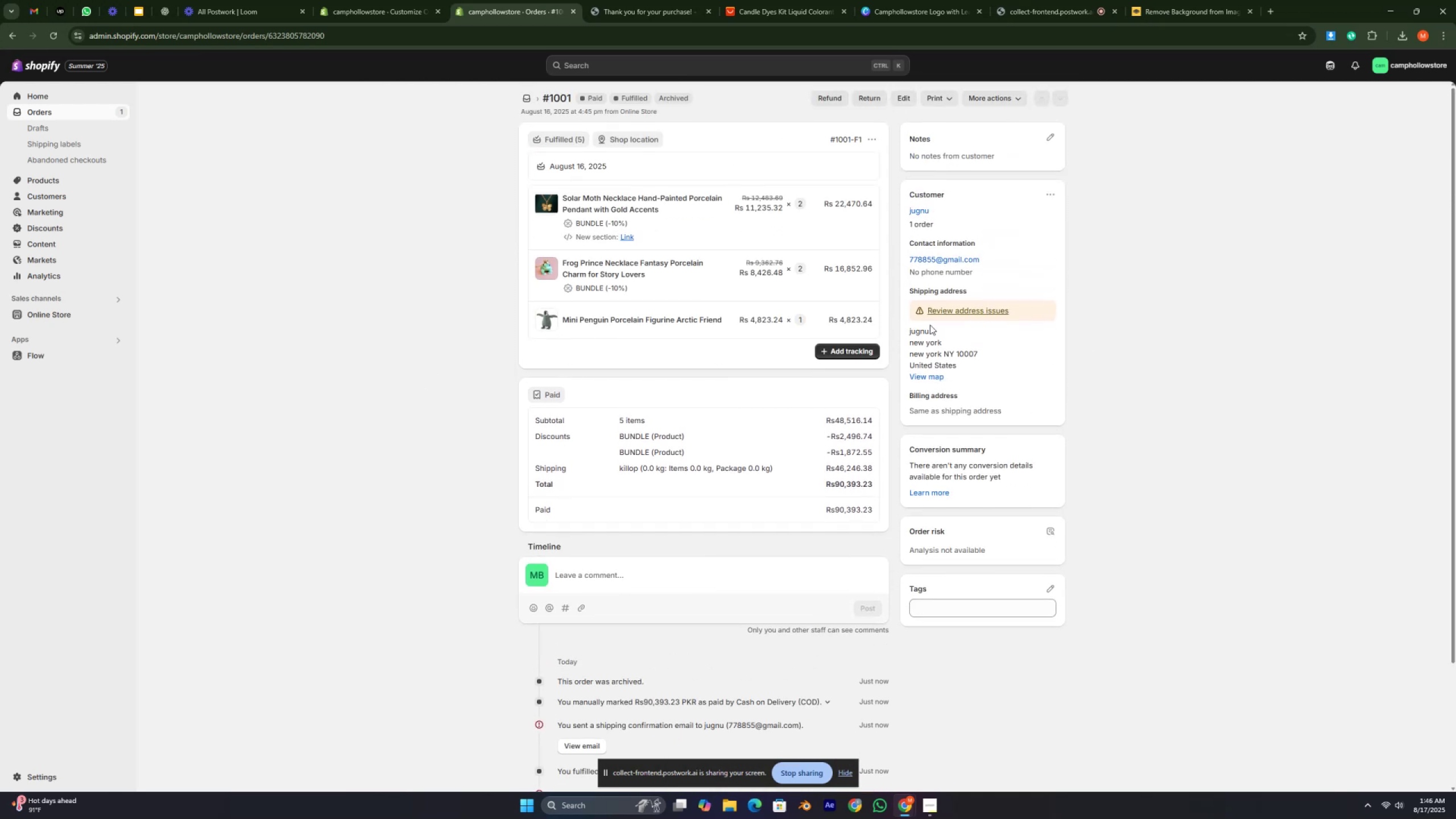 
left_click([845, 353])
 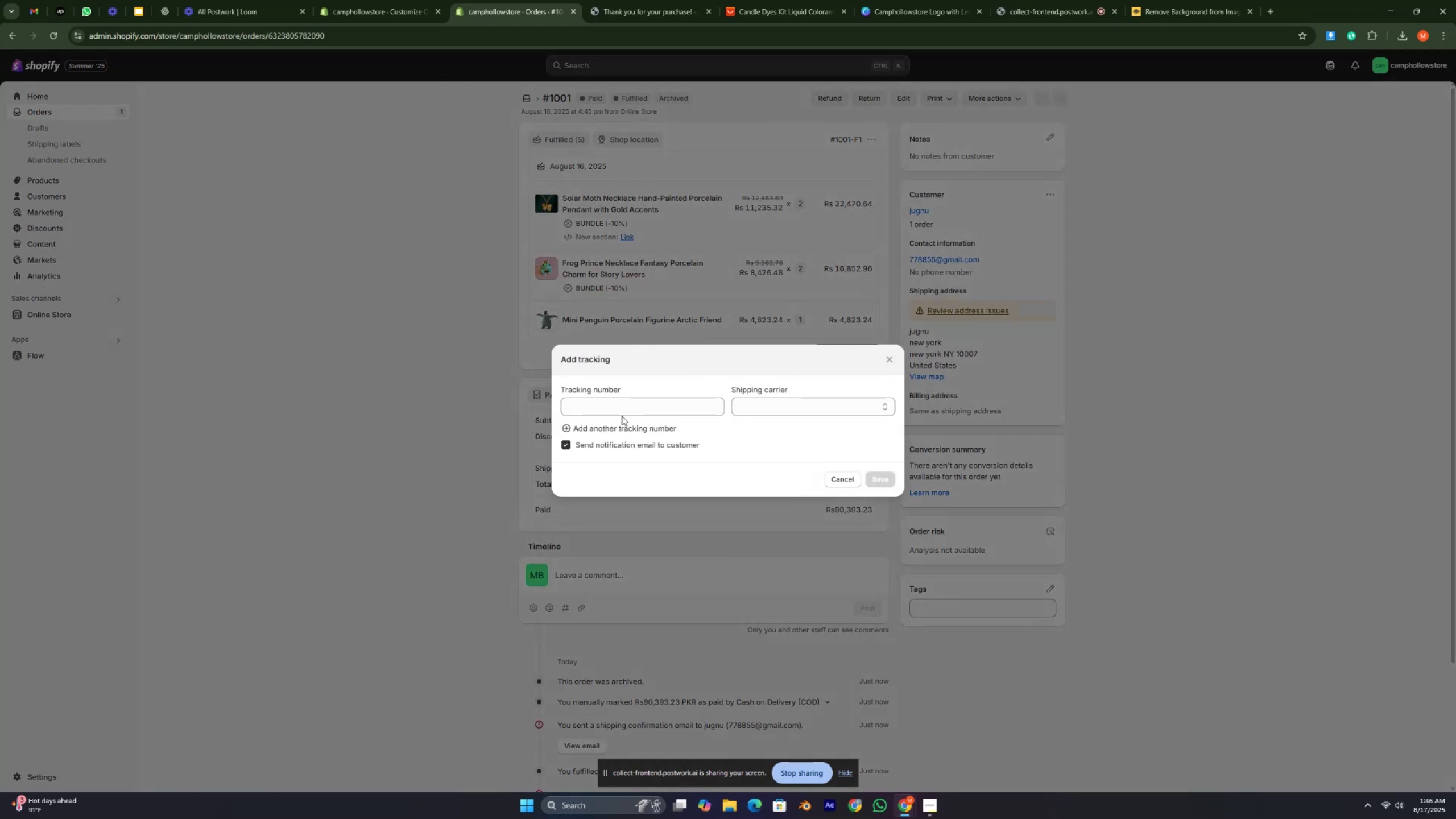 
double_click([629, 407])
 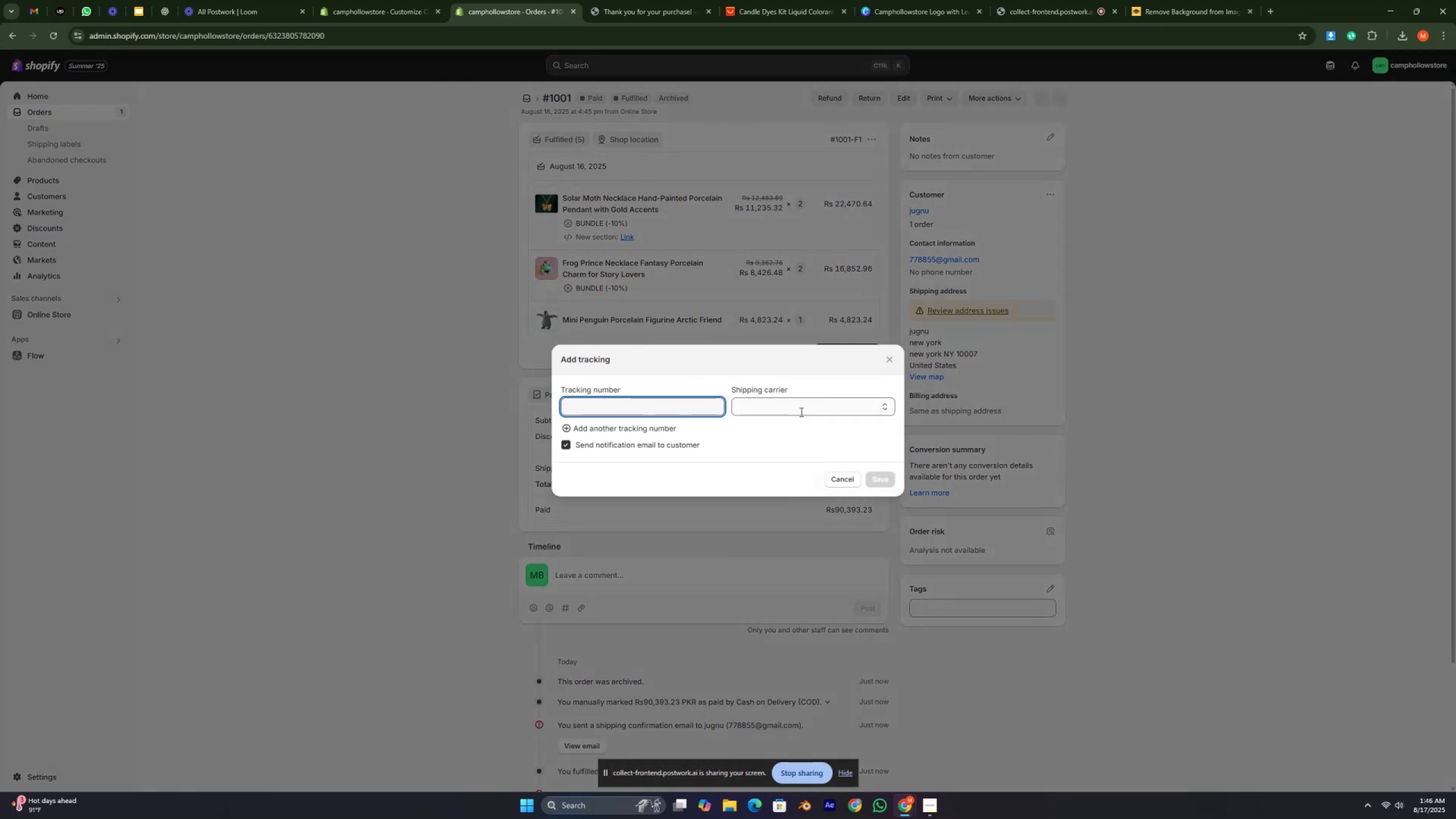 
left_click([801, 412])
 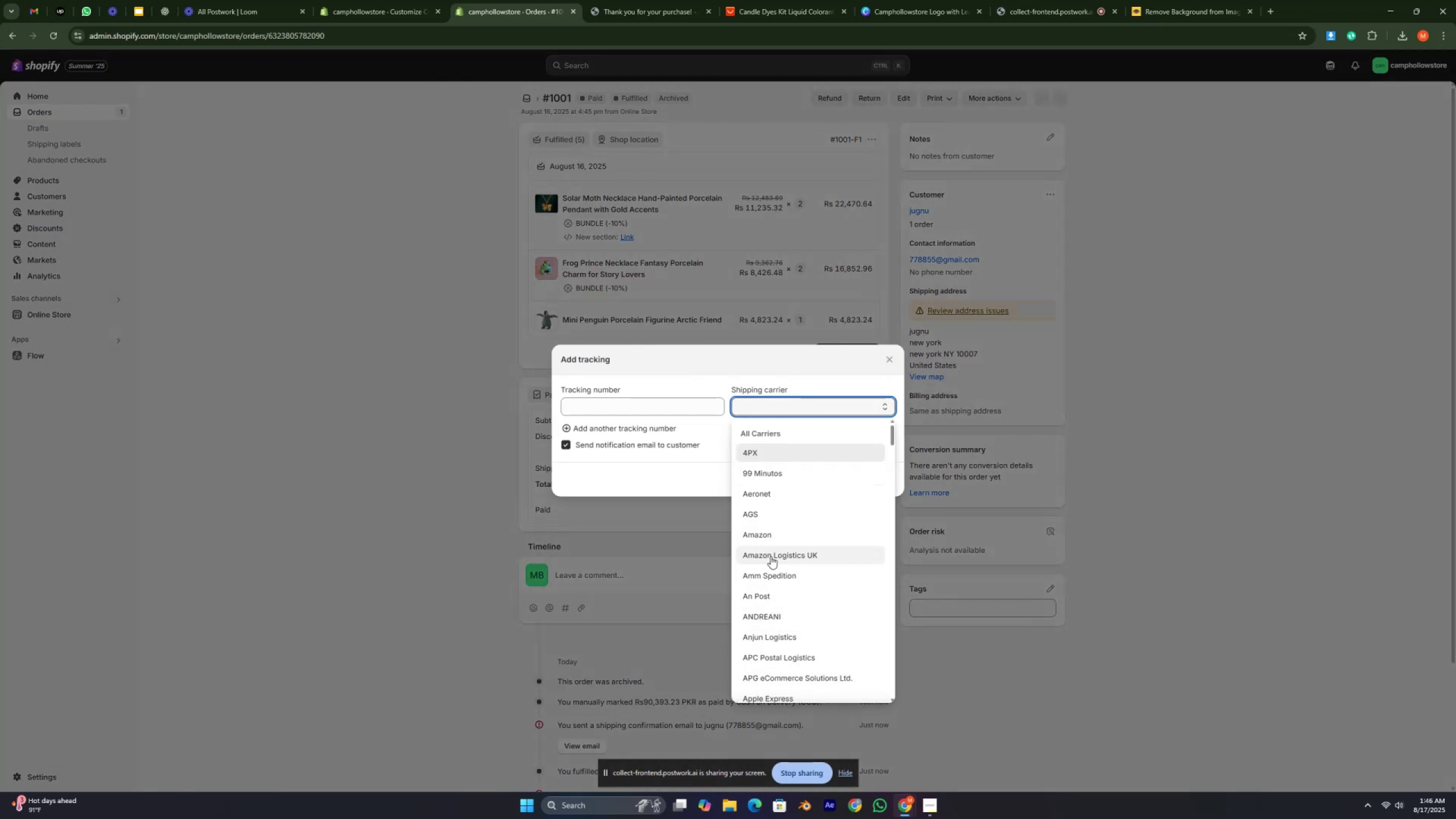 
scroll: coordinate [804, 619], scroll_direction: down, amount: 139.0
 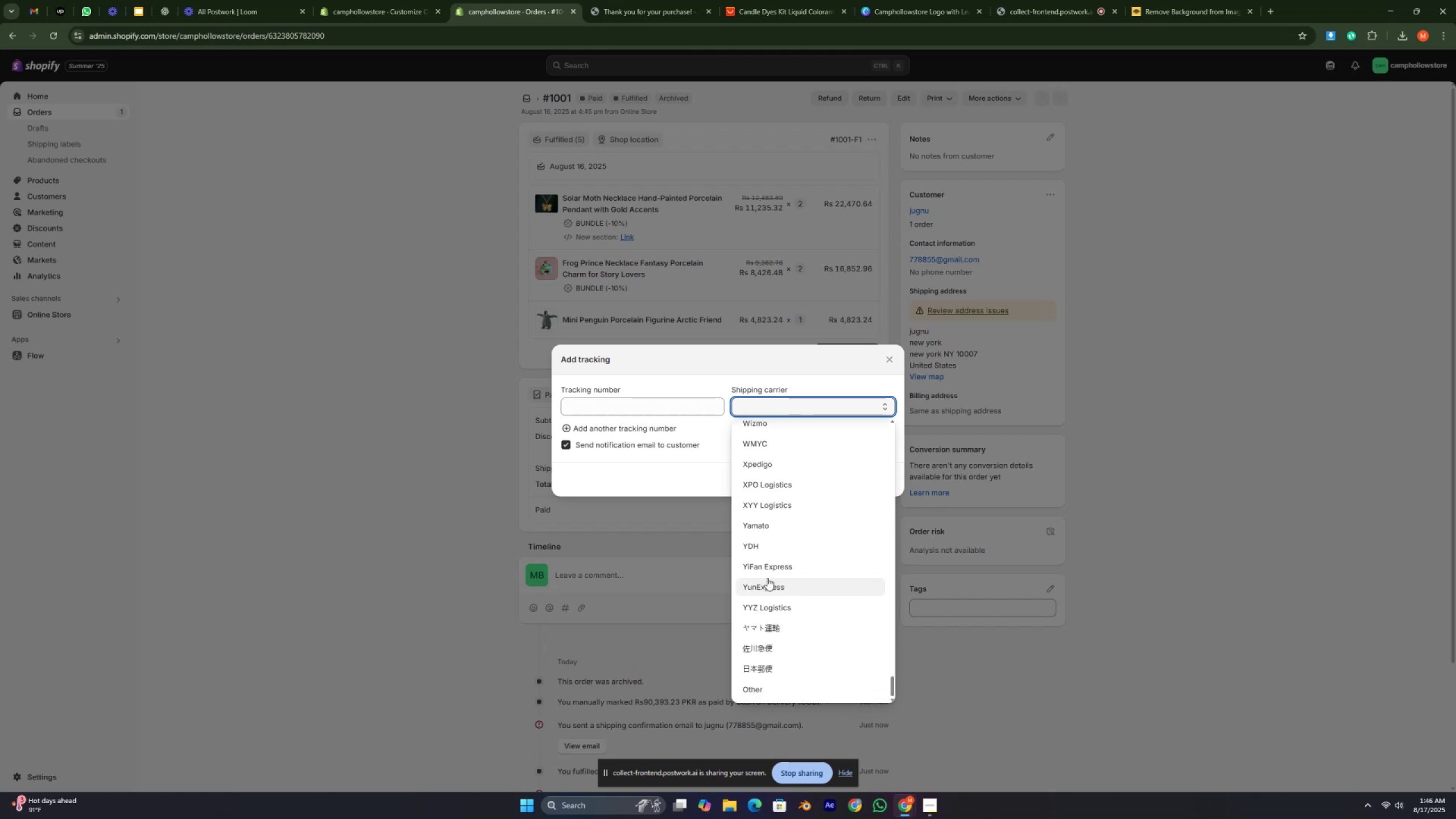 
scroll: coordinate [750, 541], scroll_direction: up, amount: 32.0
 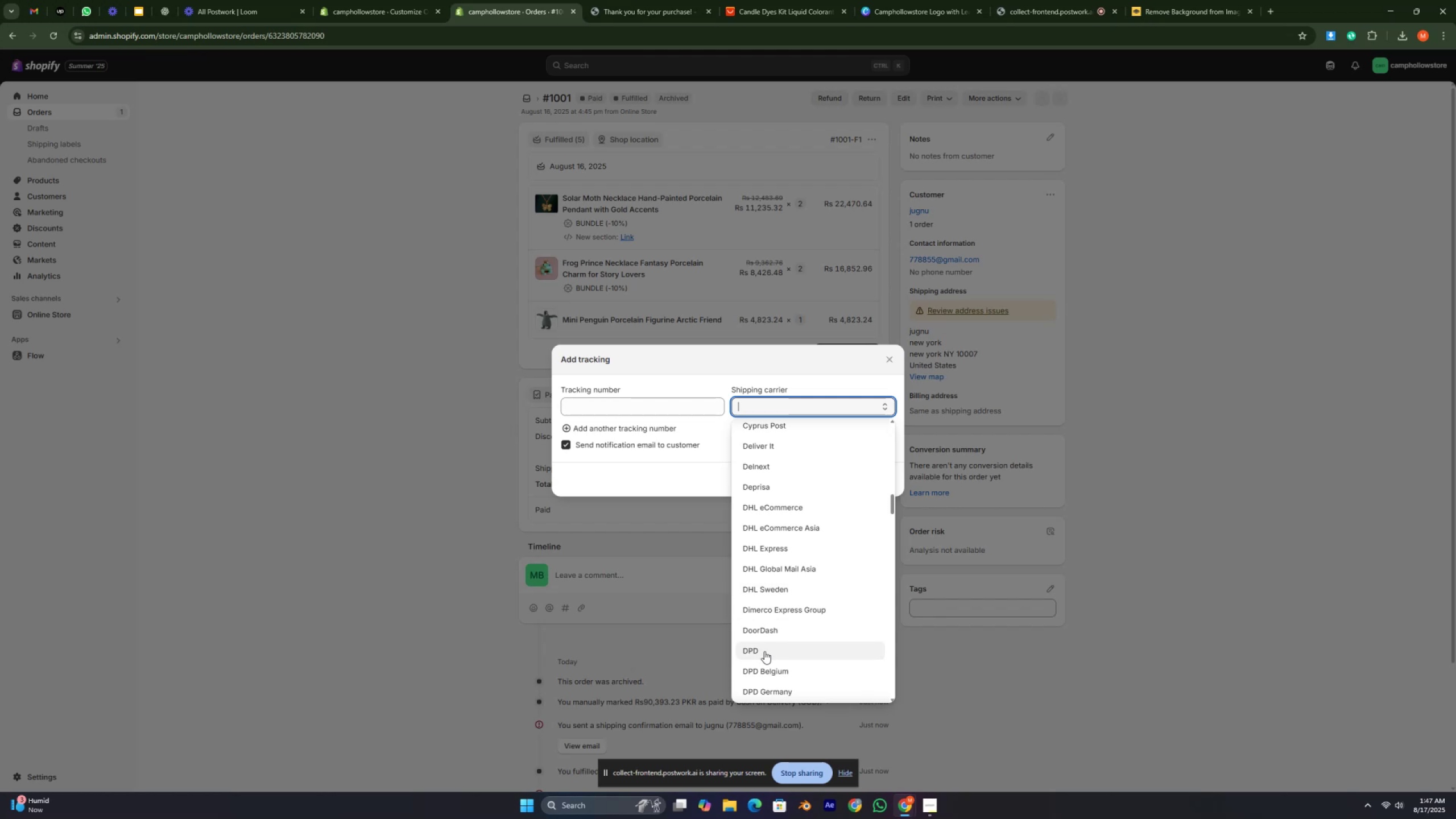 
left_click([788, 628])
 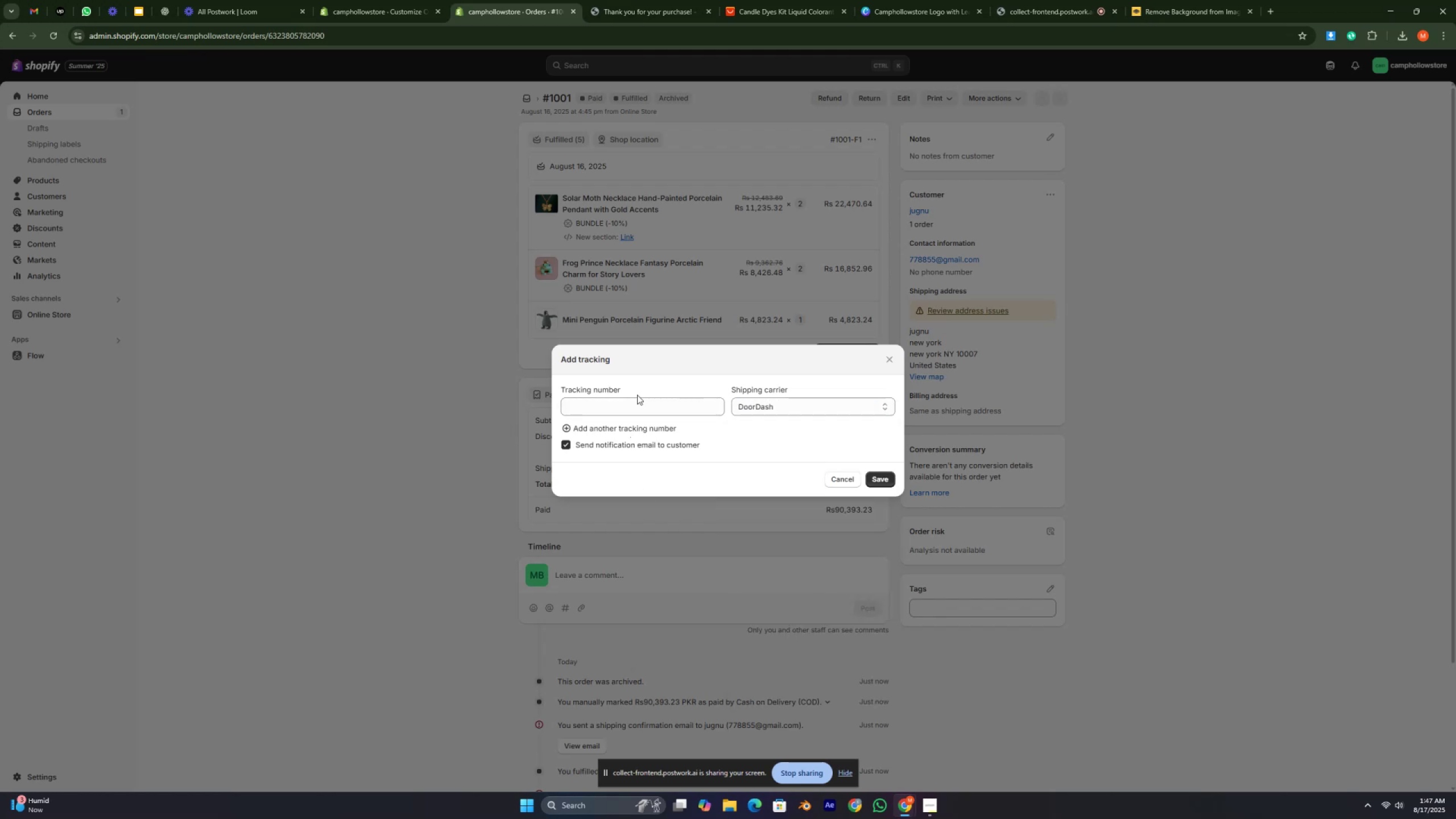 
double_click([631, 410])
 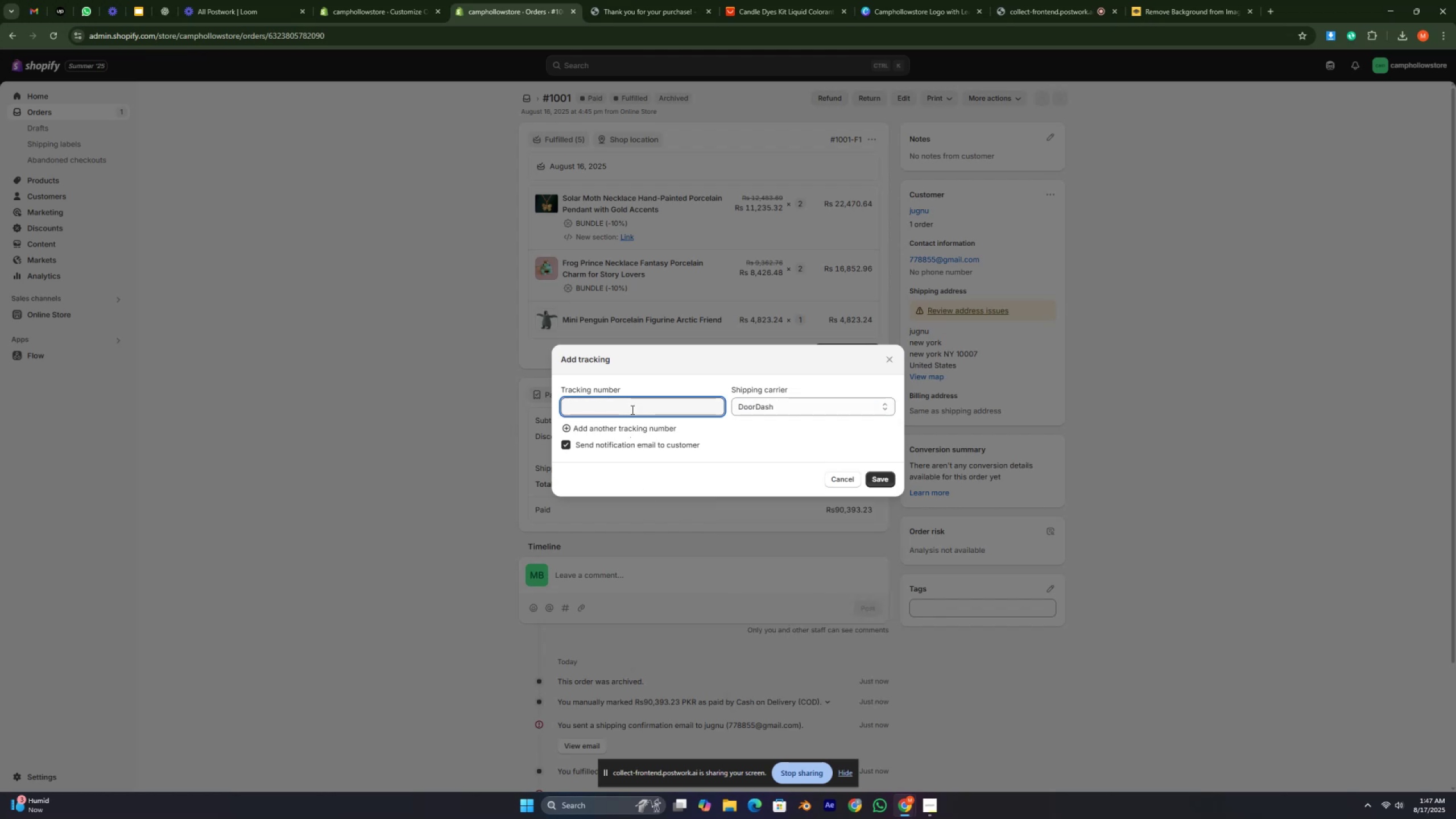 
key(Numpad5)
 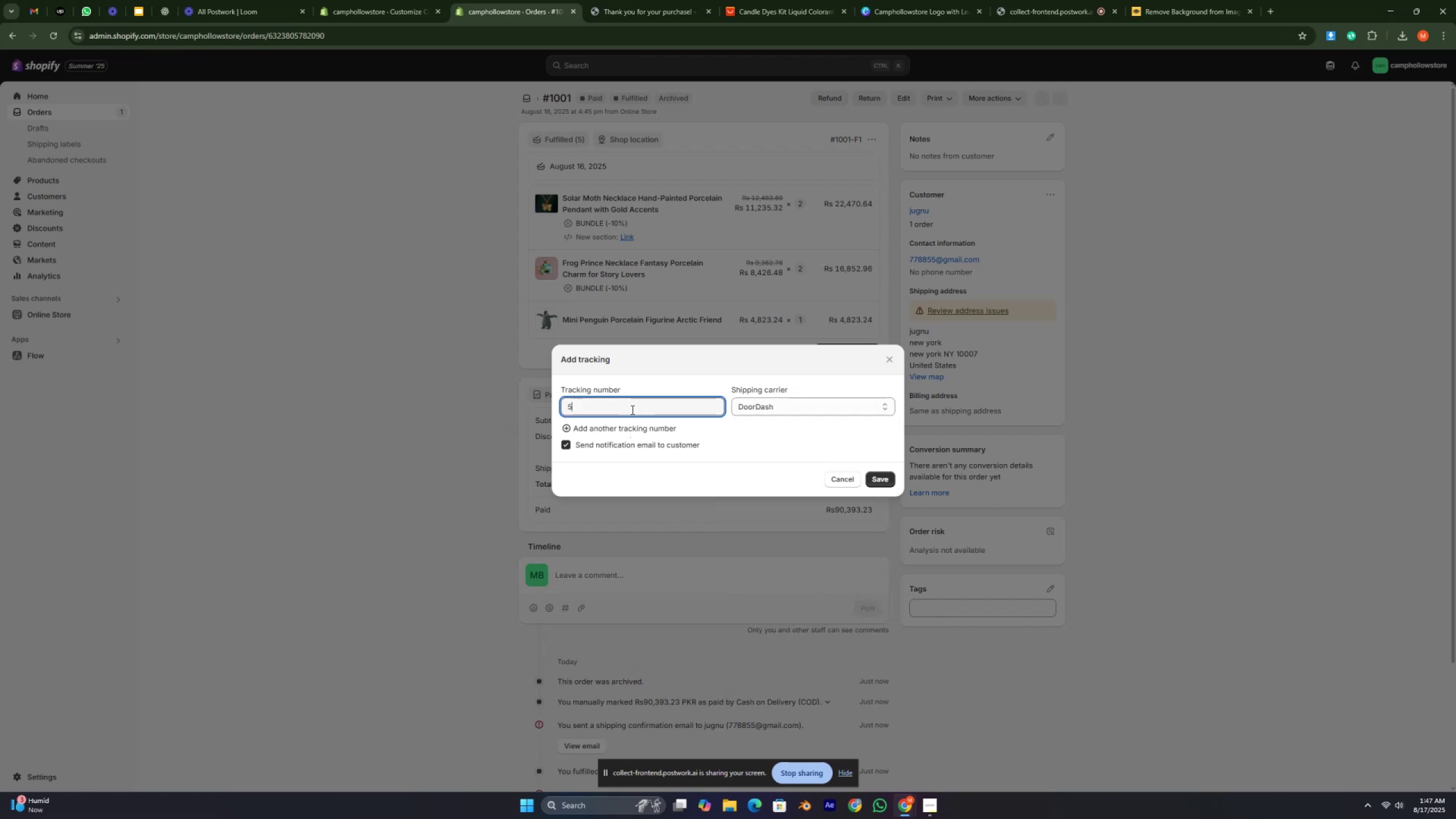 
hold_key(key=Numpad4, duration=0.42)
 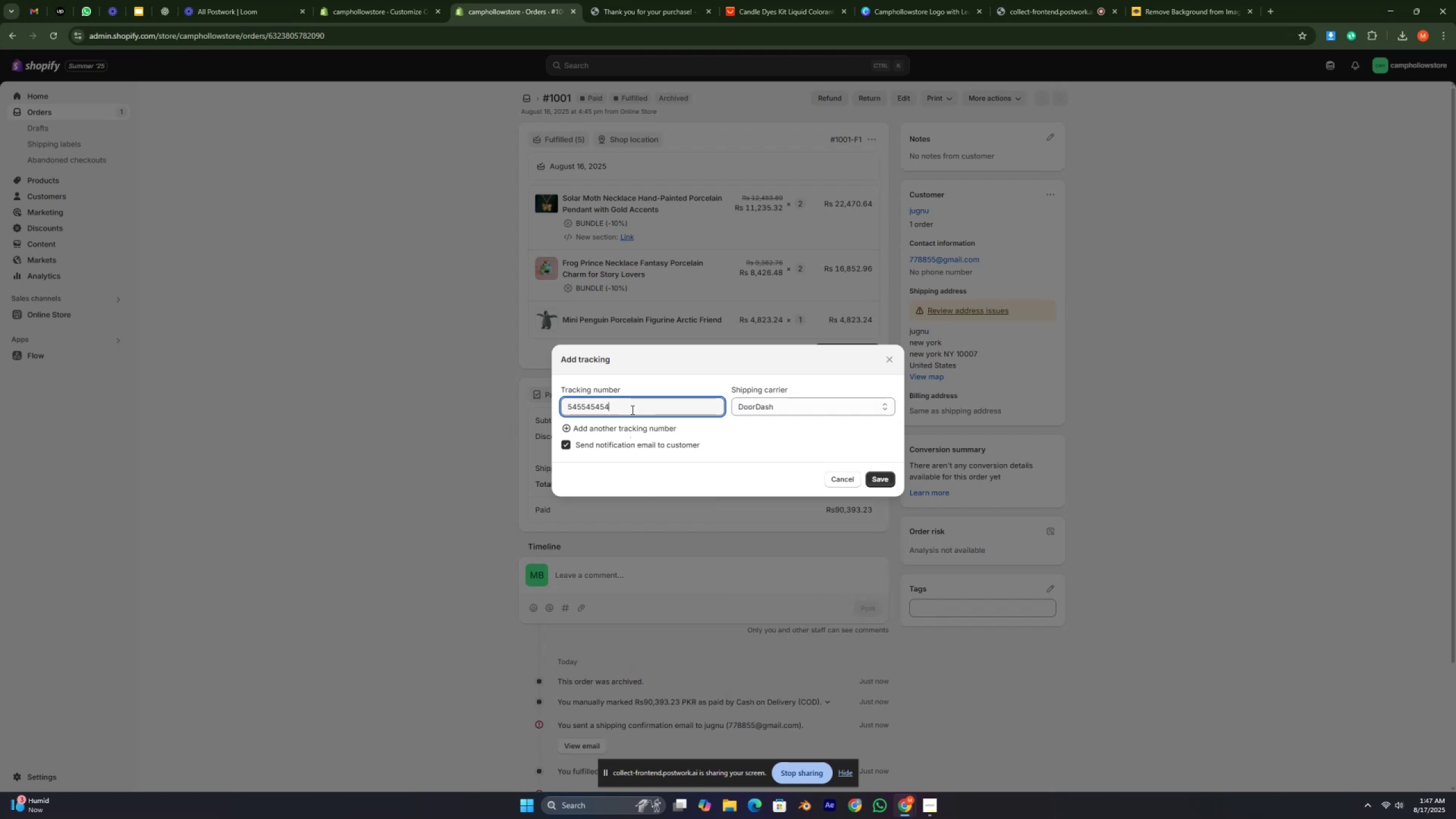 
key(Numpad5)
 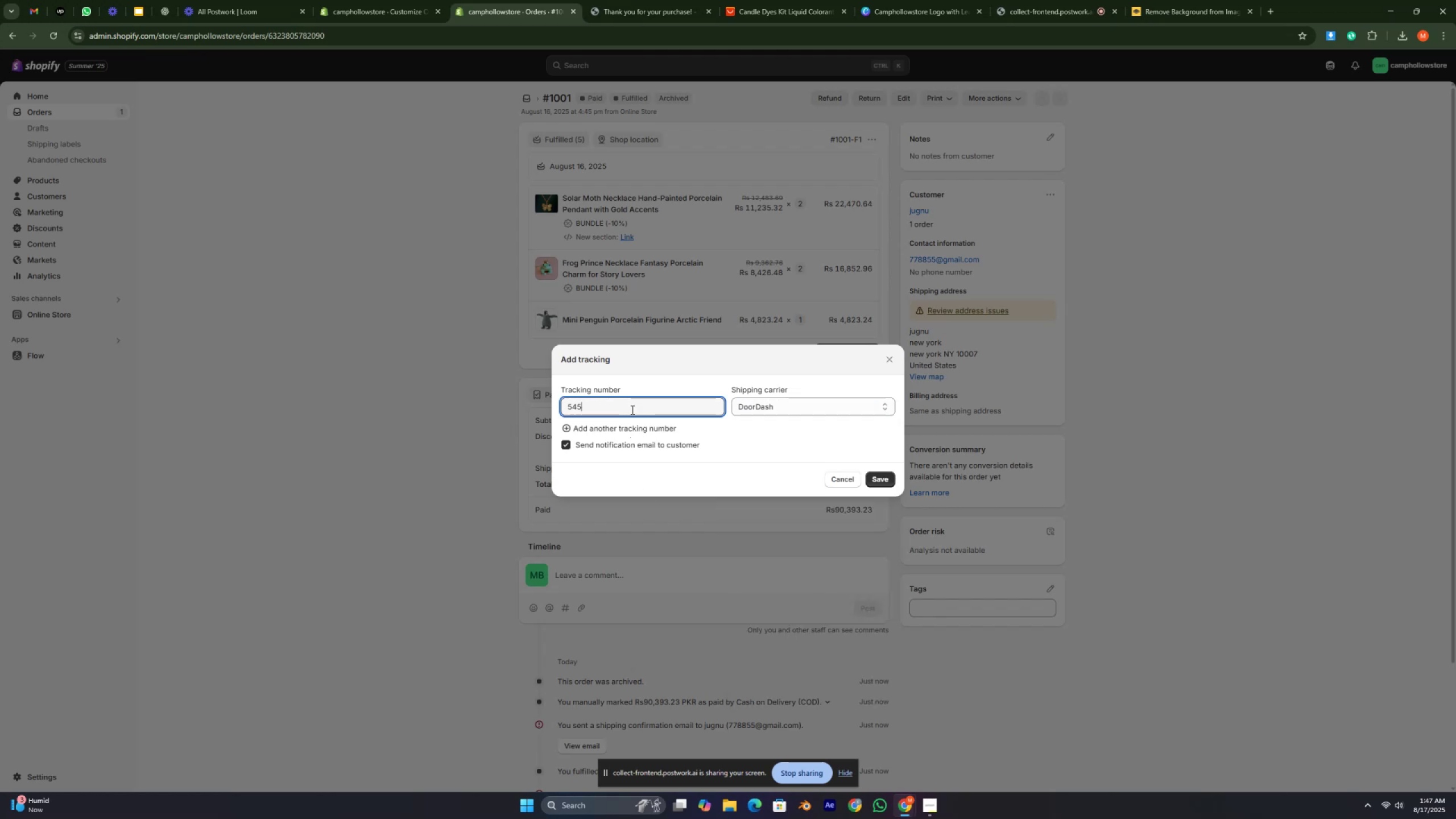 
key(Numpad5)
 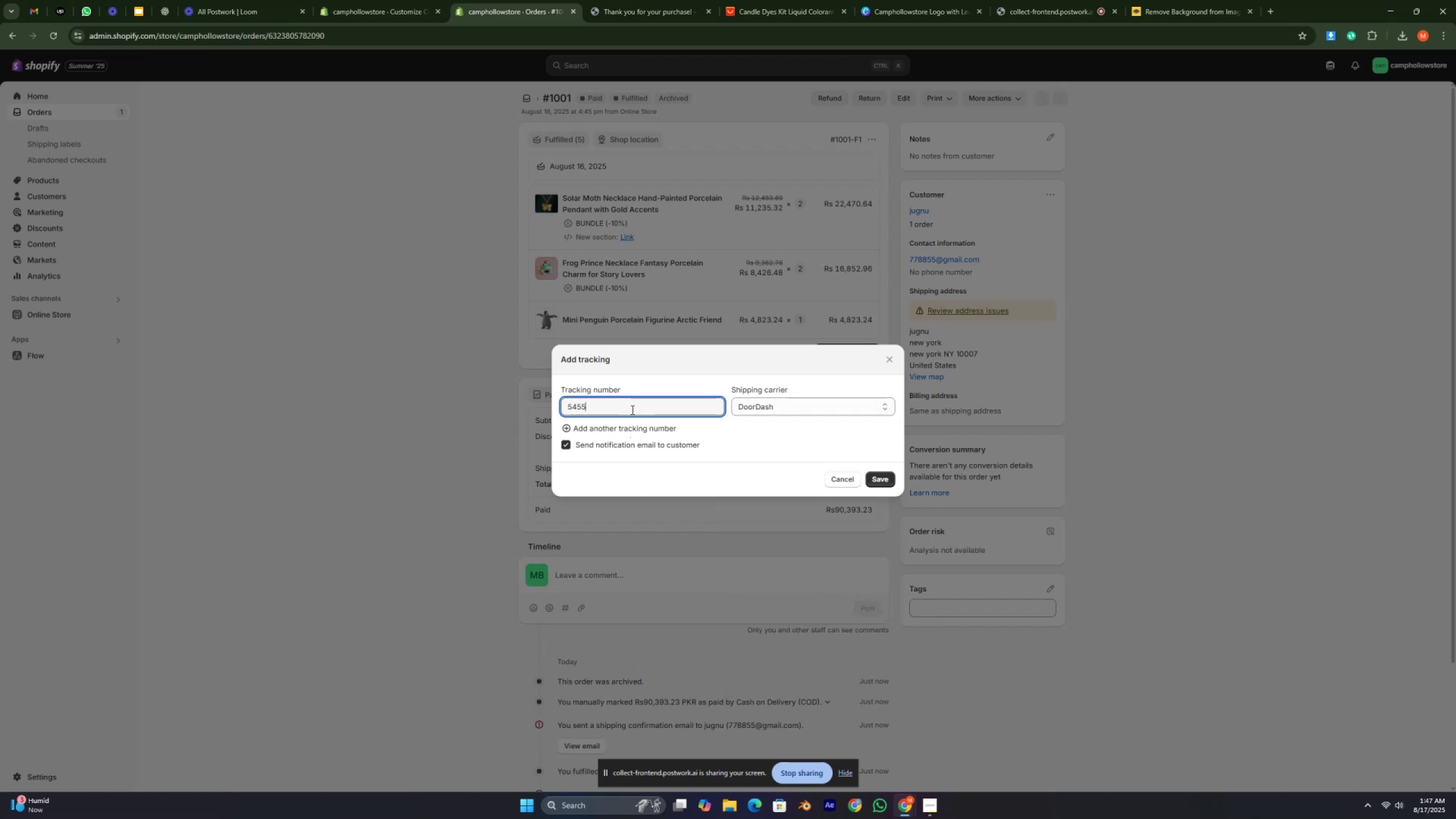 
key(Numpad4)
 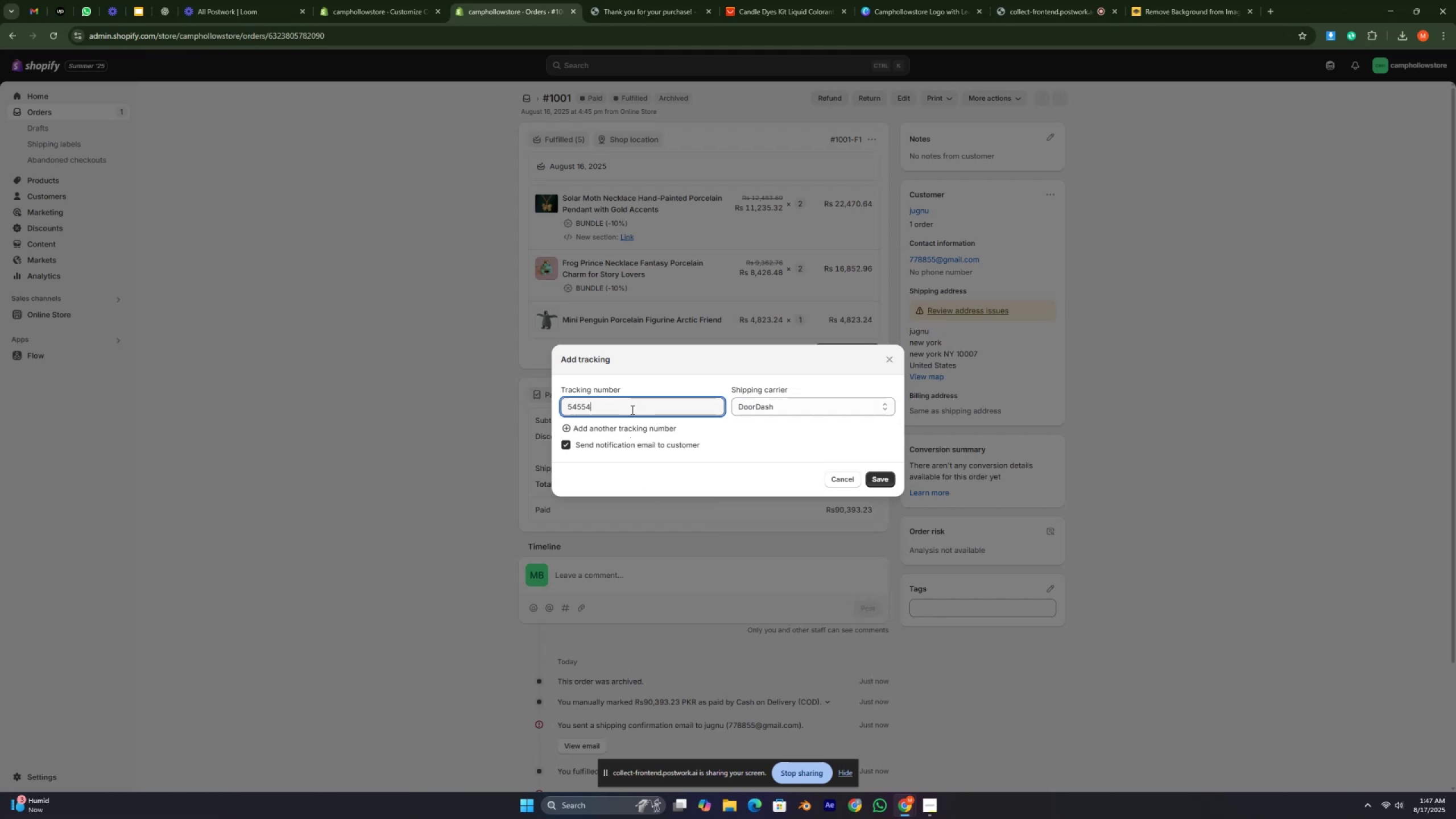 
key(Numpad5)
 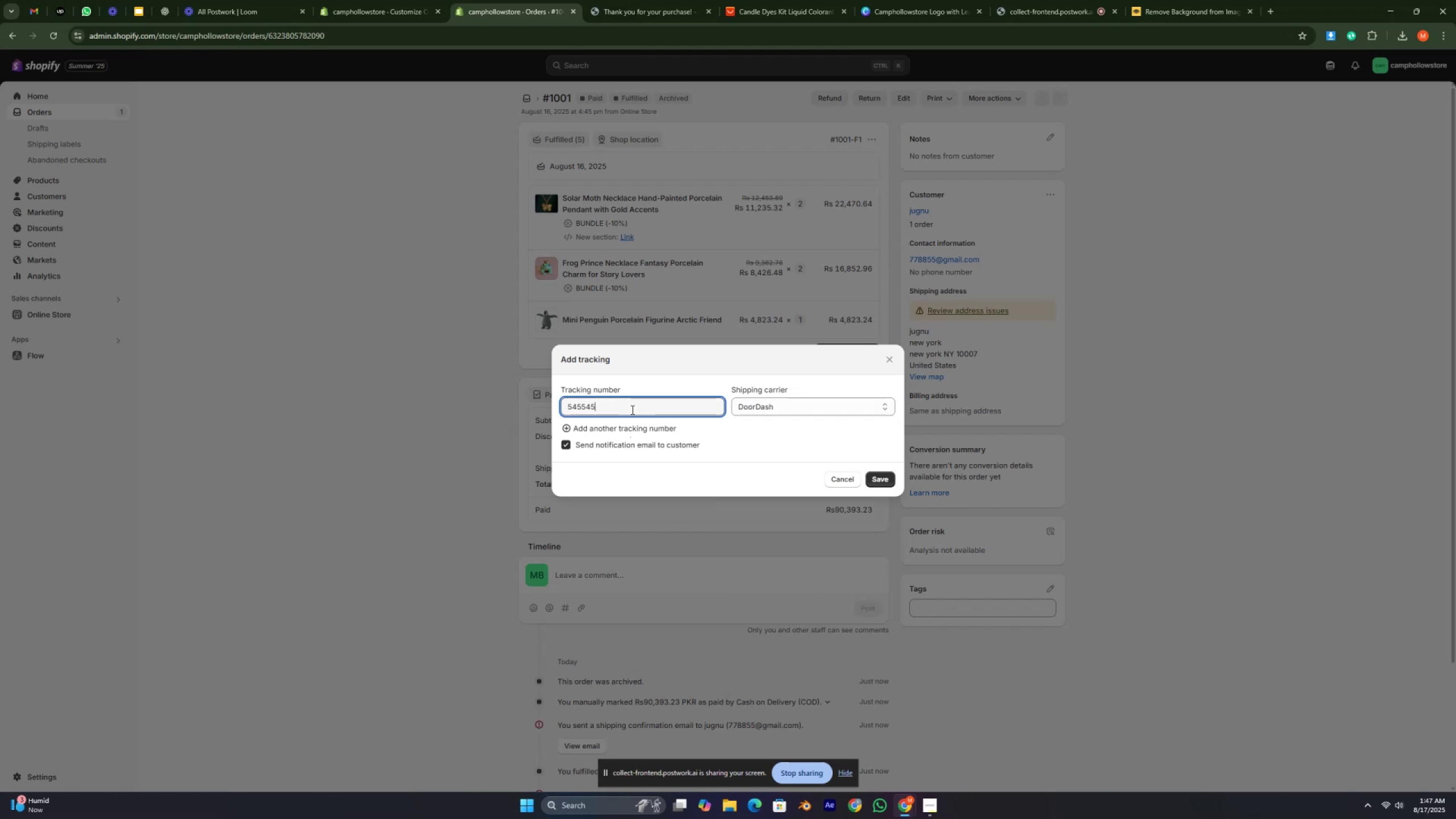 
key(Numpad4)
 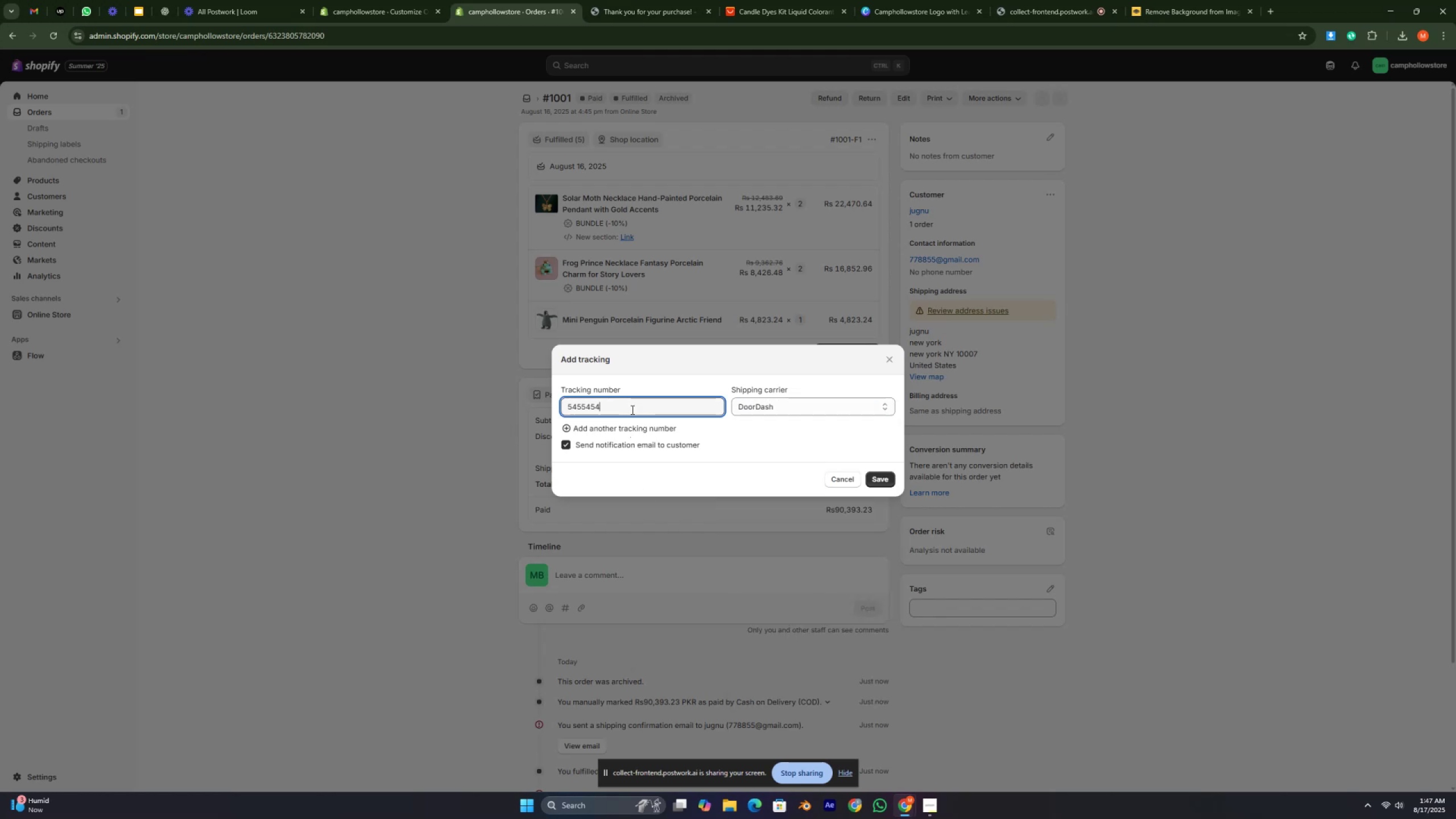 
key(Numpad5)
 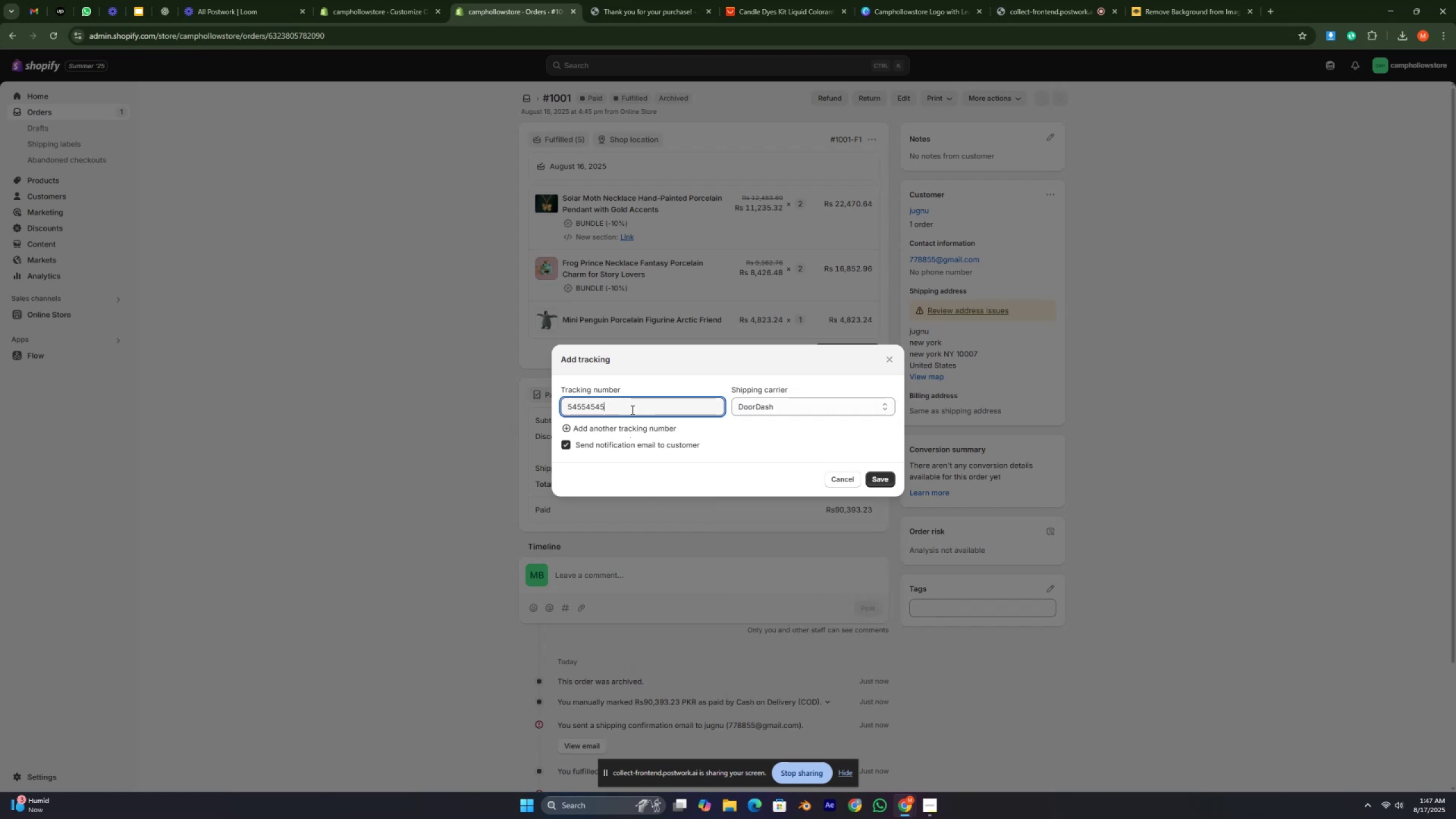 
key(Numpad4)
 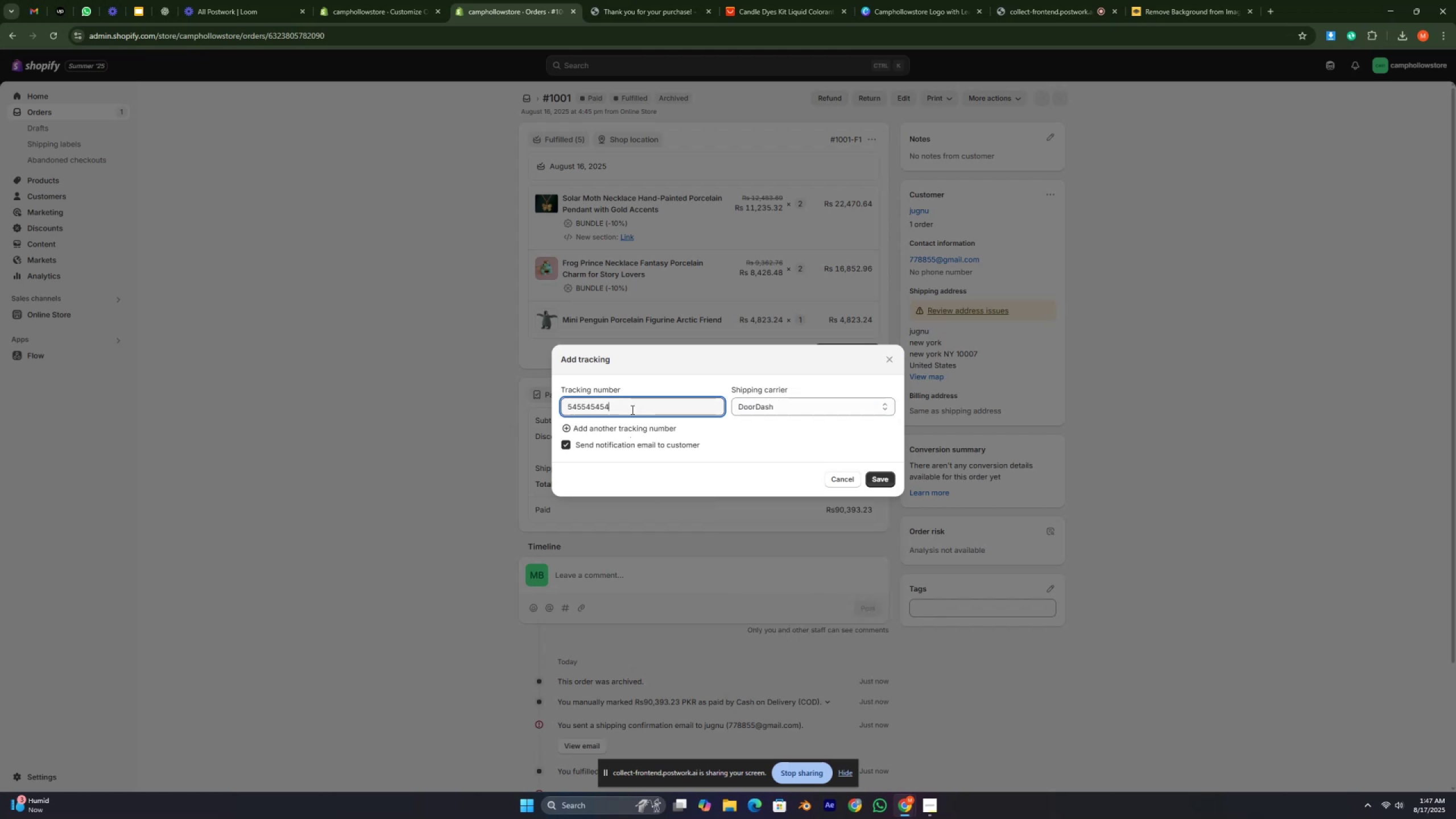 
key(Numpad5)
 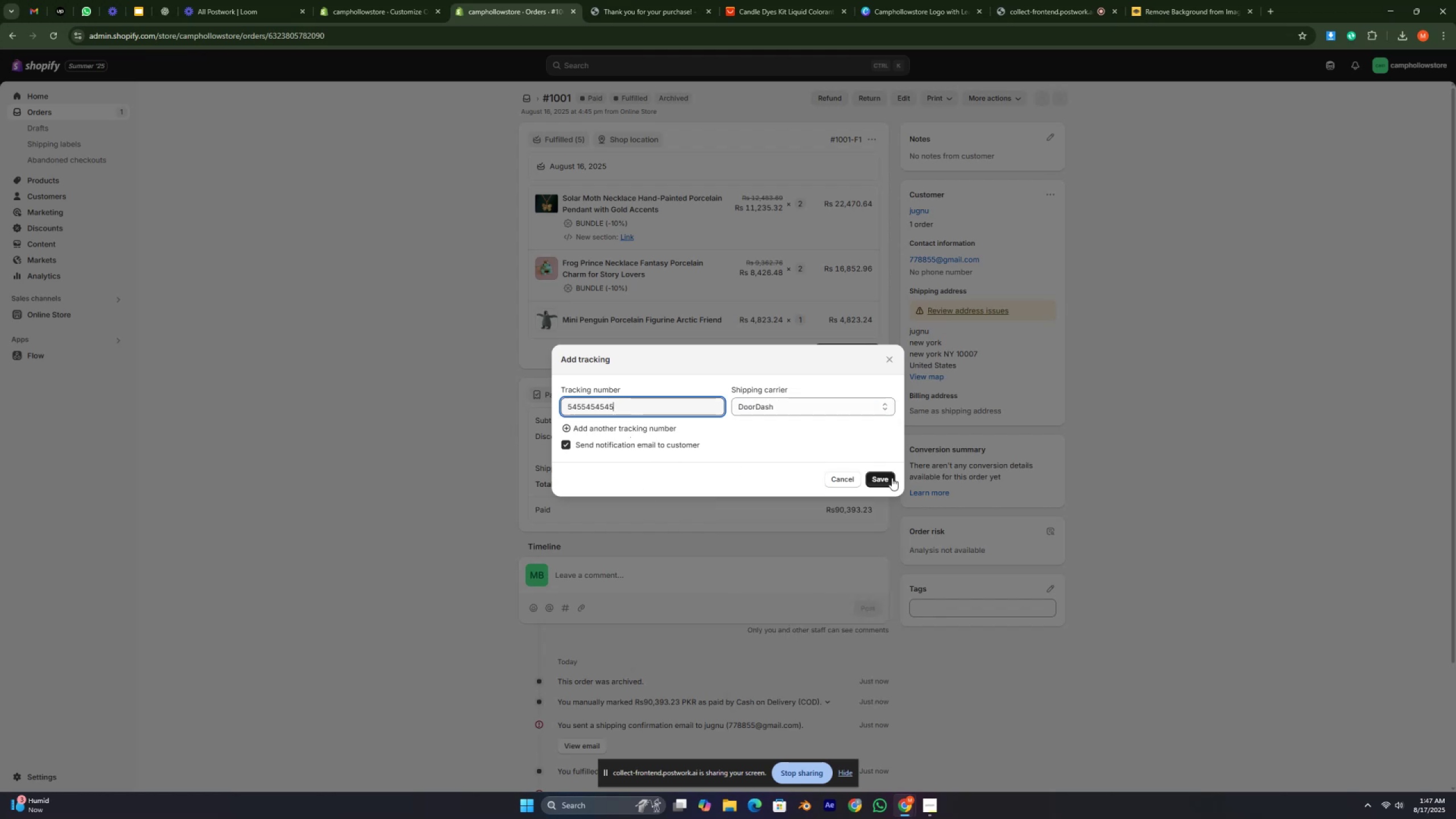 
double_click([887, 482])
 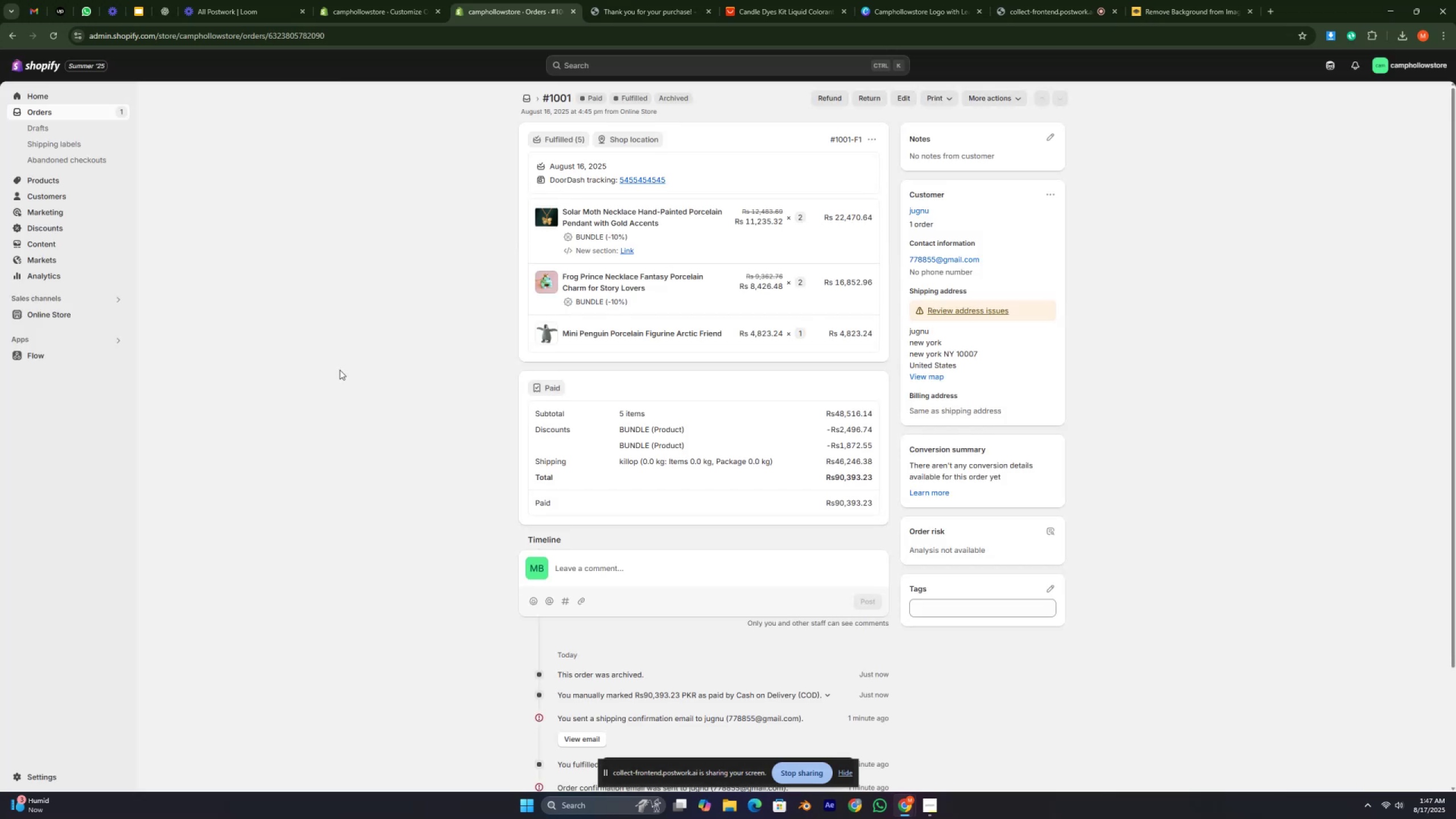 
left_click([362, 374])
 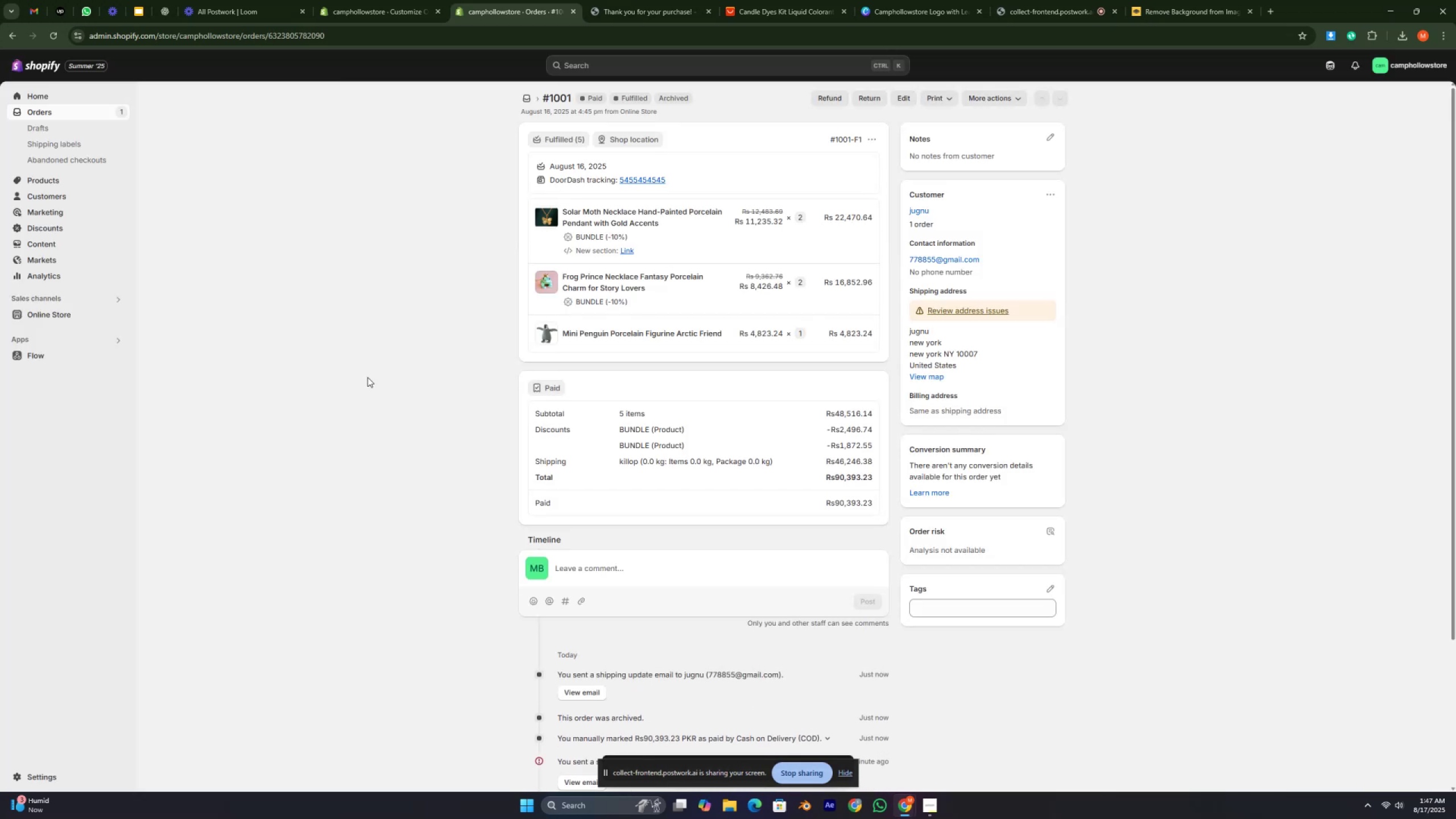 
scroll: coordinate [391, 382], scroll_direction: up, amount: 5.0
 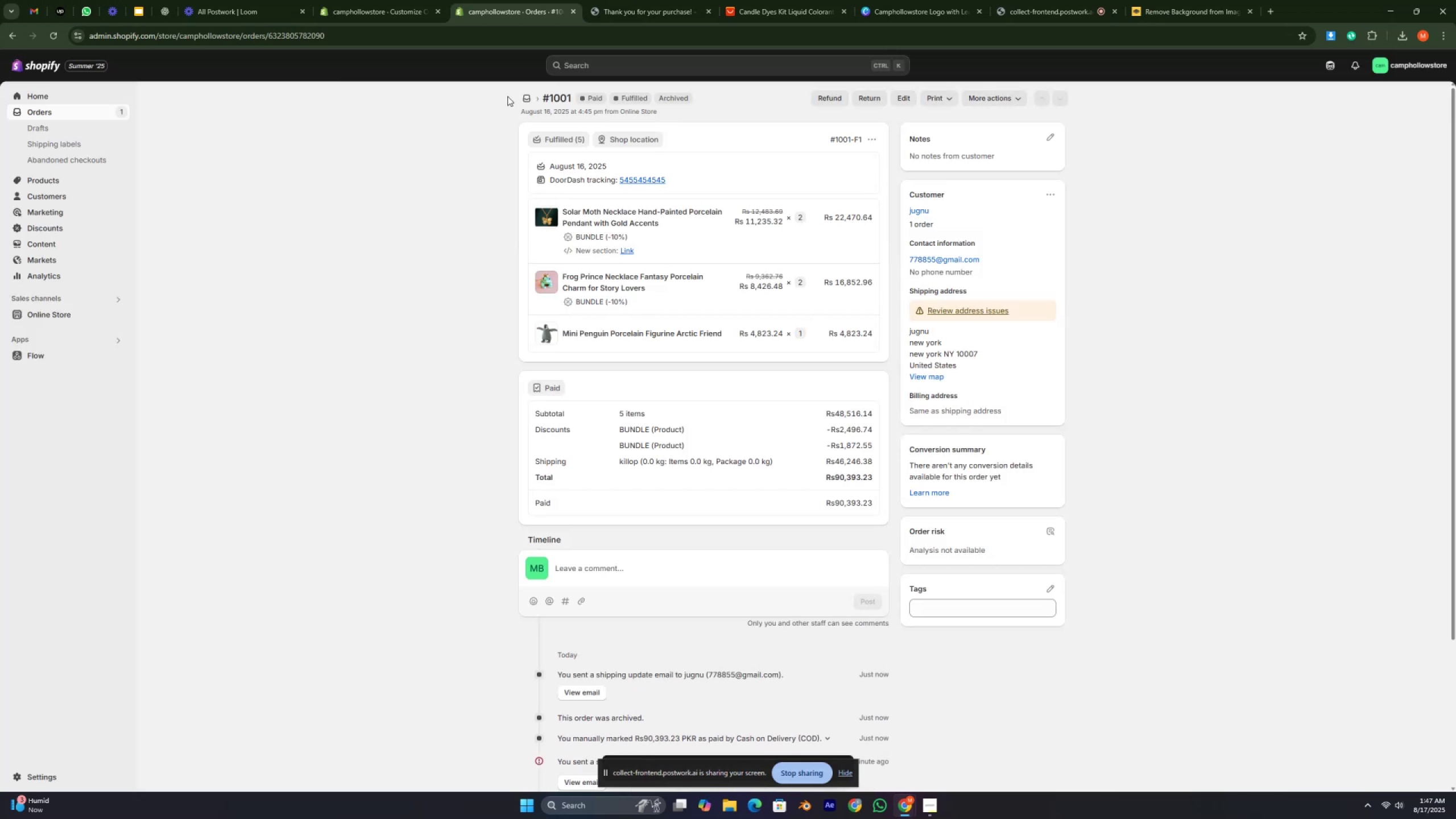 
left_click([532, 95])
 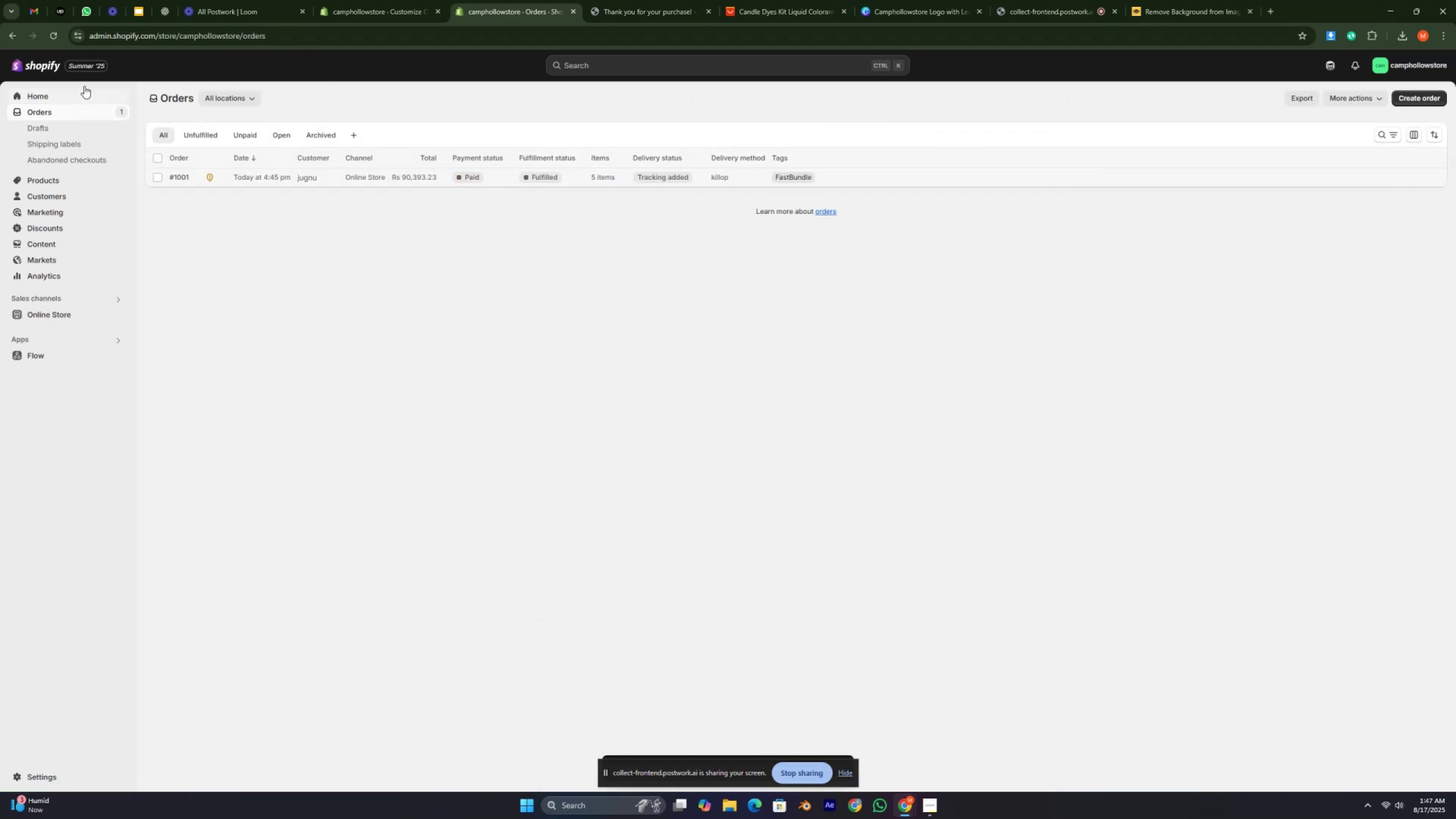 
double_click([78, 93])
 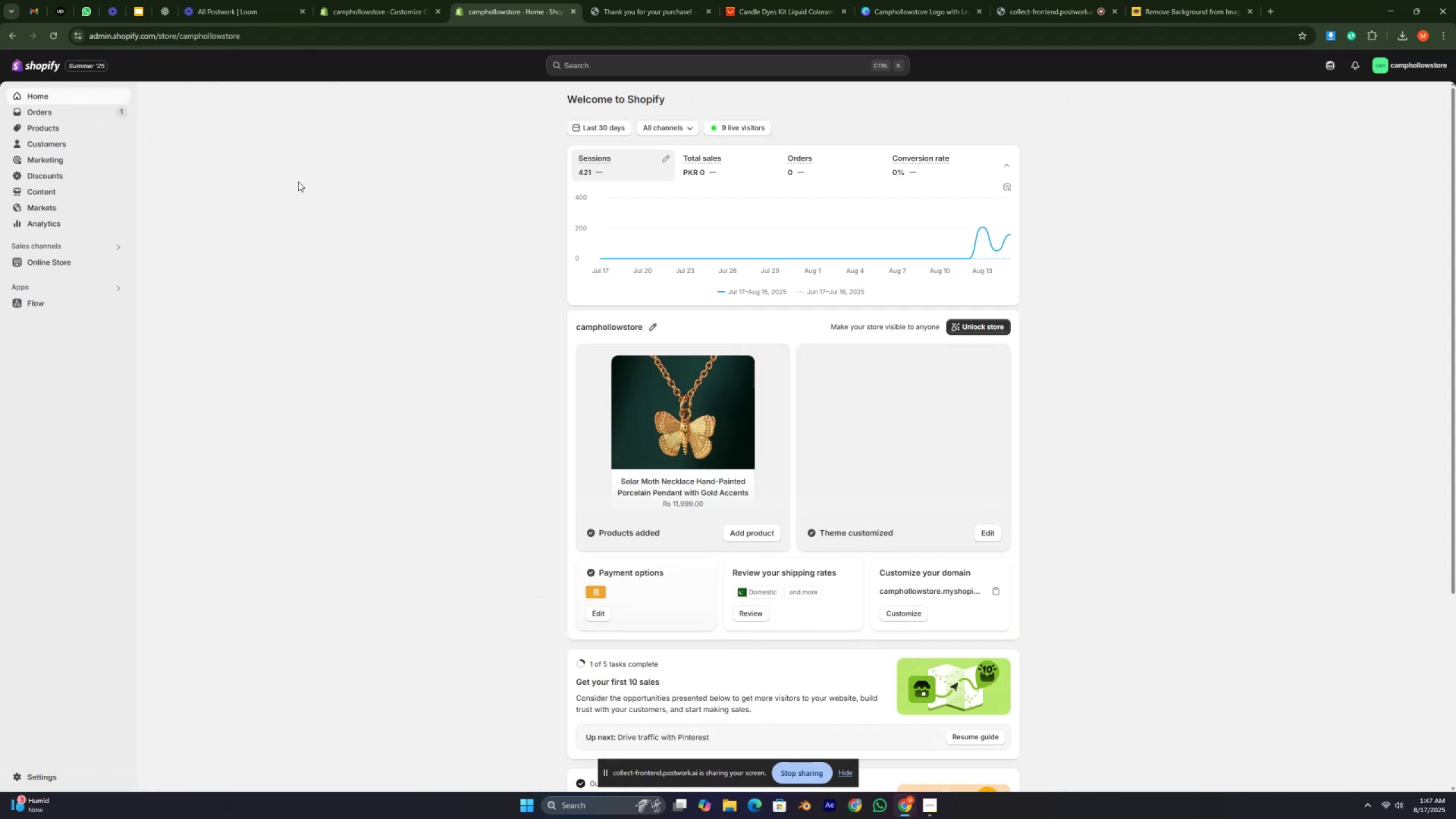 
left_click([617, 125])
 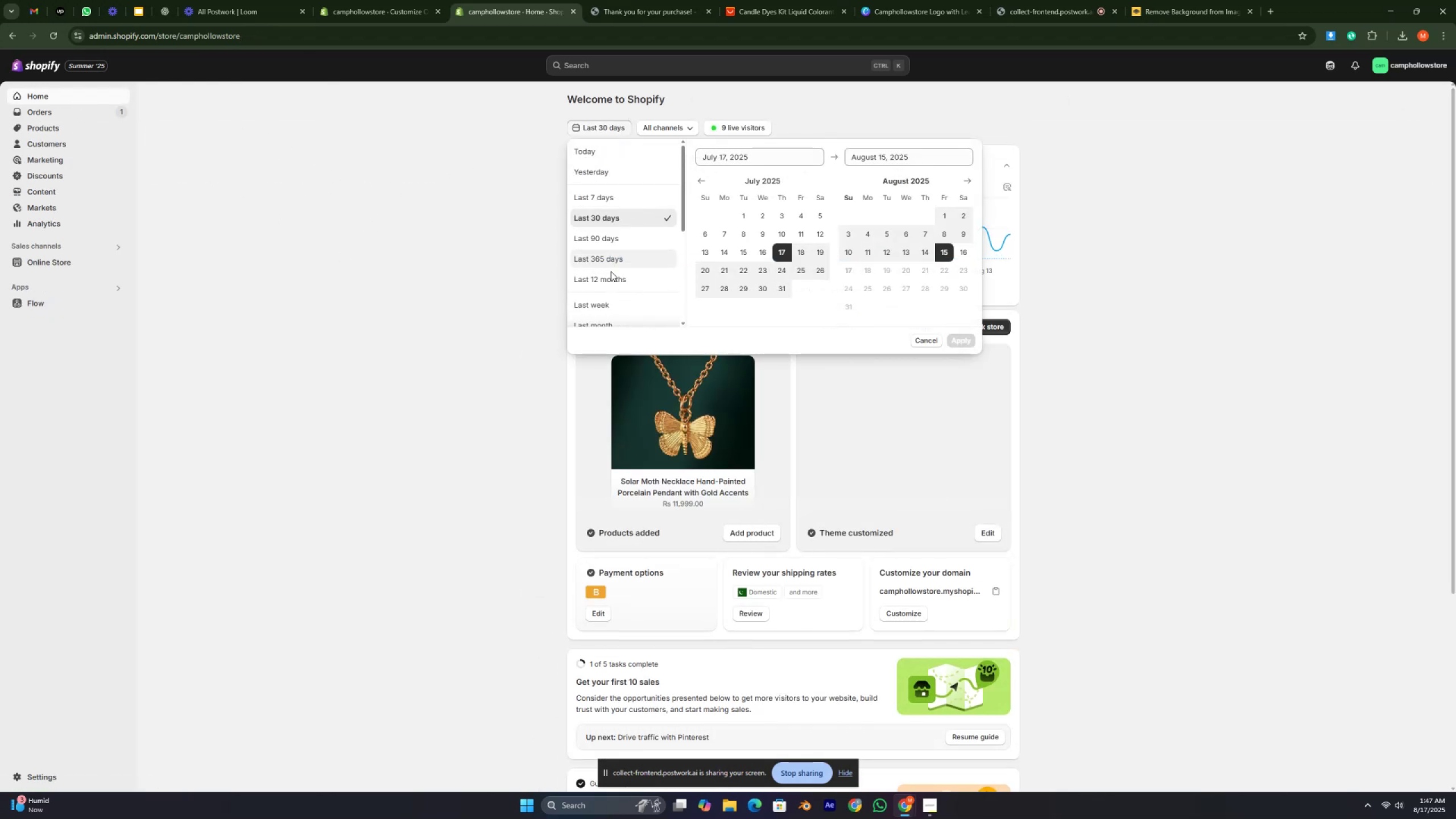 
left_click([614, 287])
 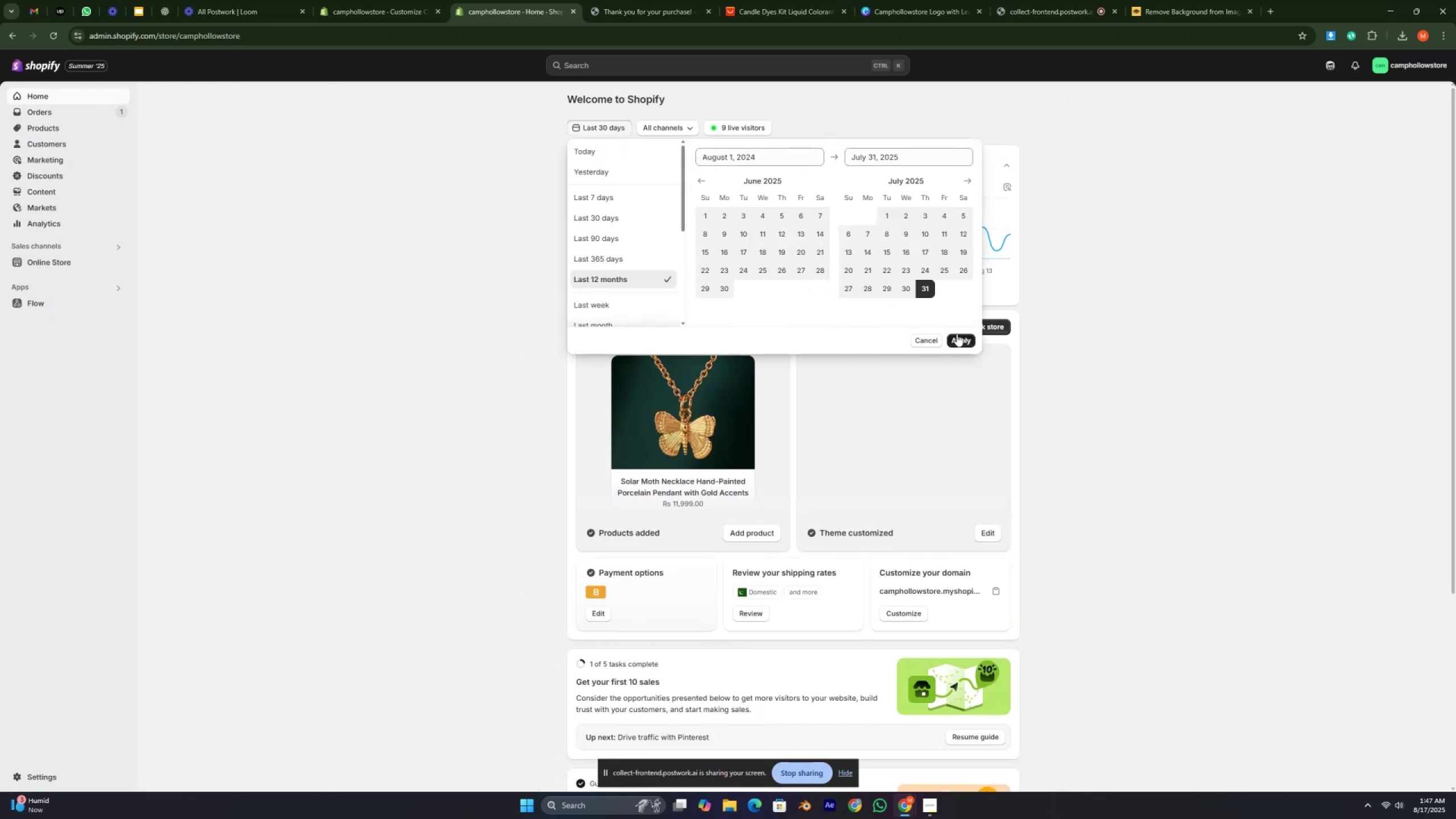 
left_click_drag(start_coordinate=[962, 337], to_coordinate=[973, 334])
 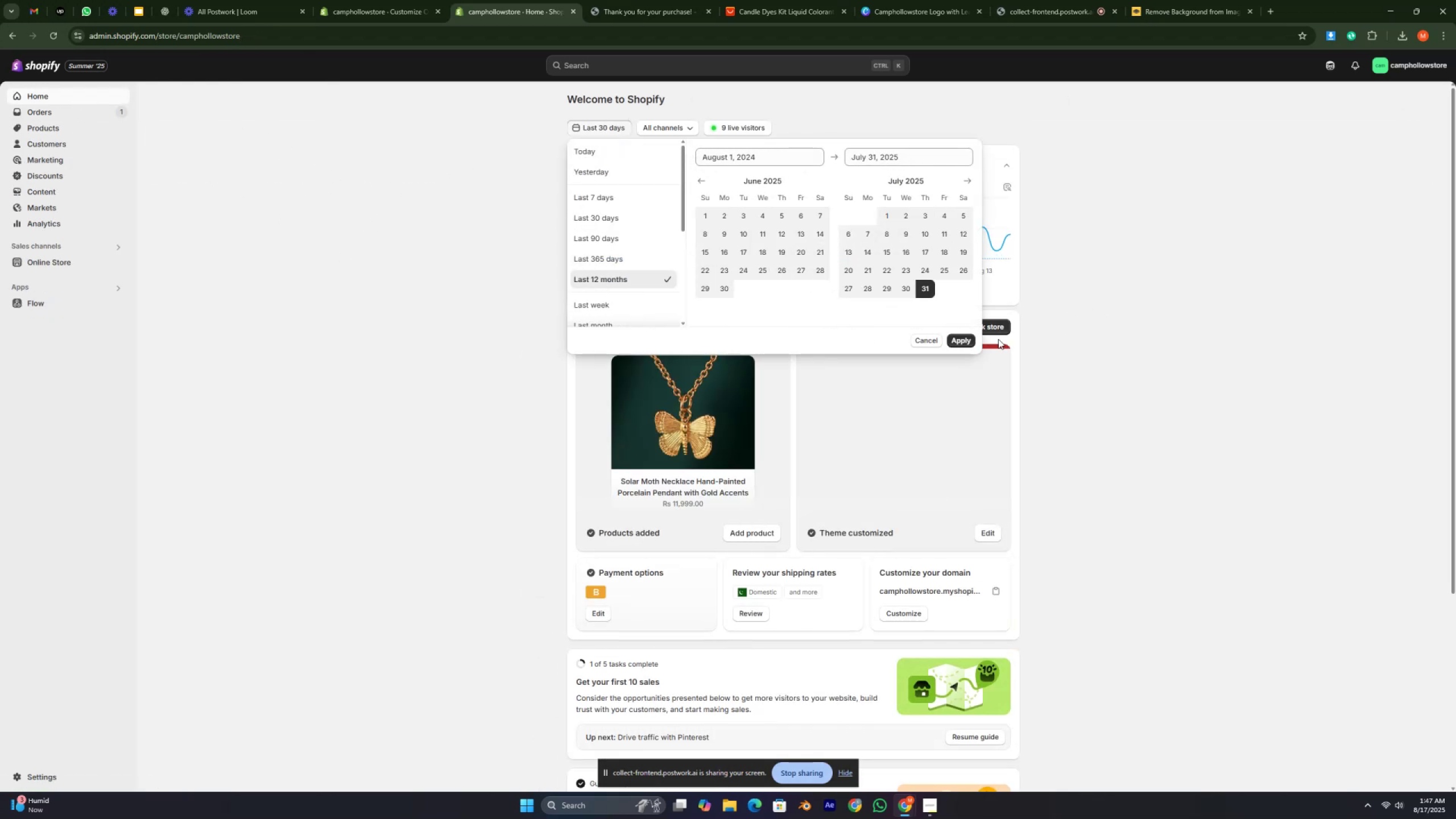 
left_click([966, 341])
 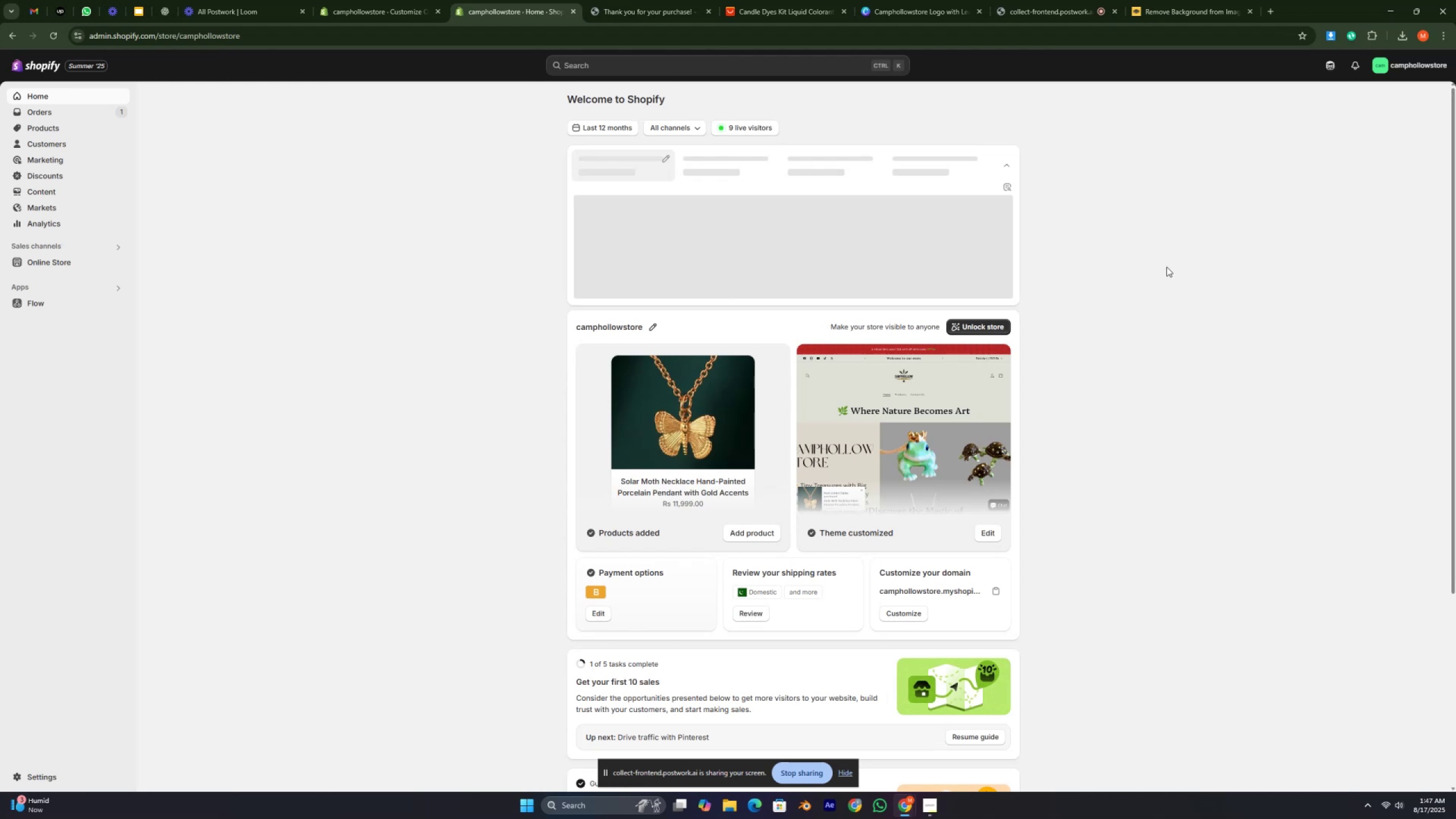 
left_click([1167, 267])
 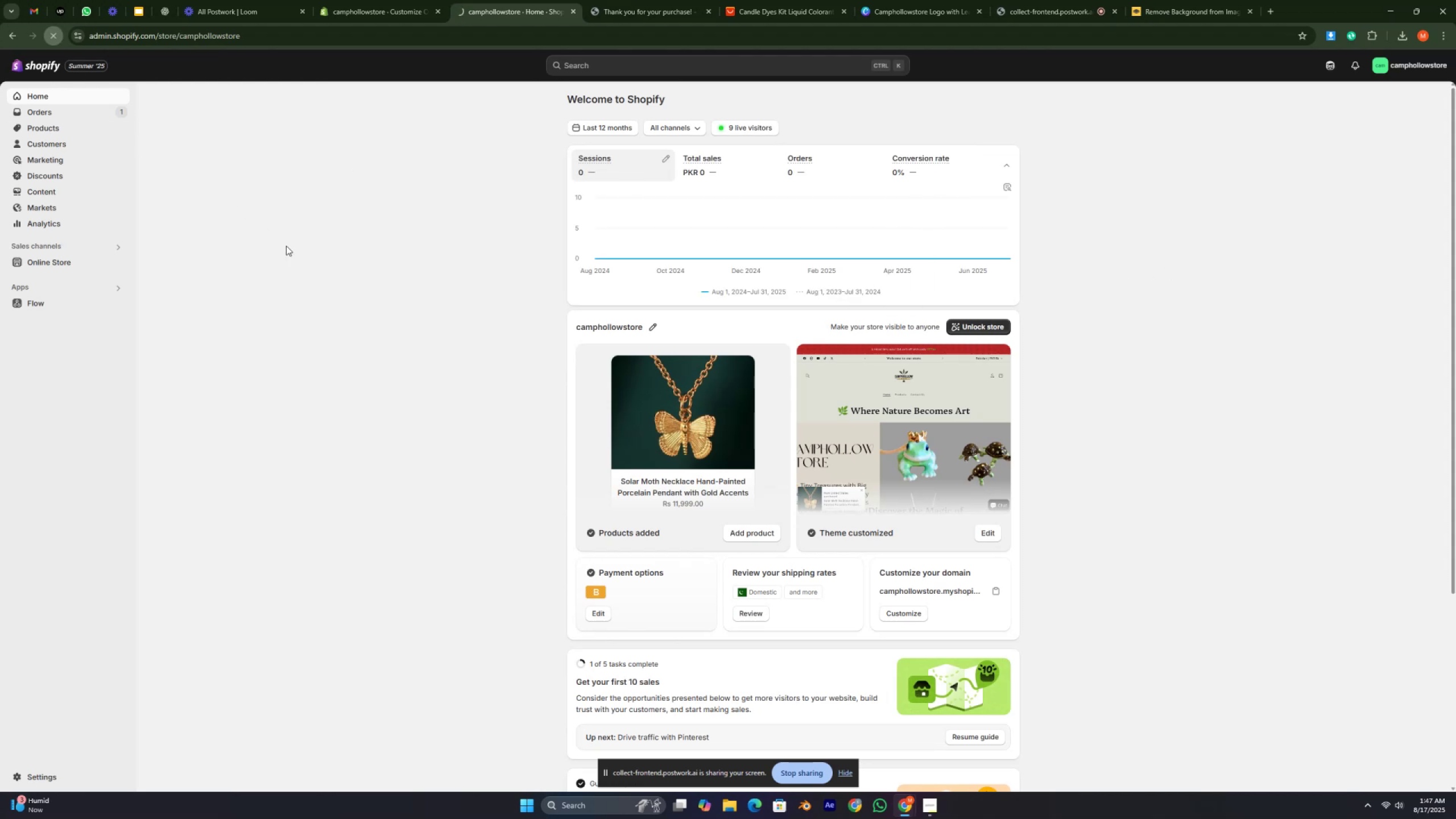 
wait(8.41)
 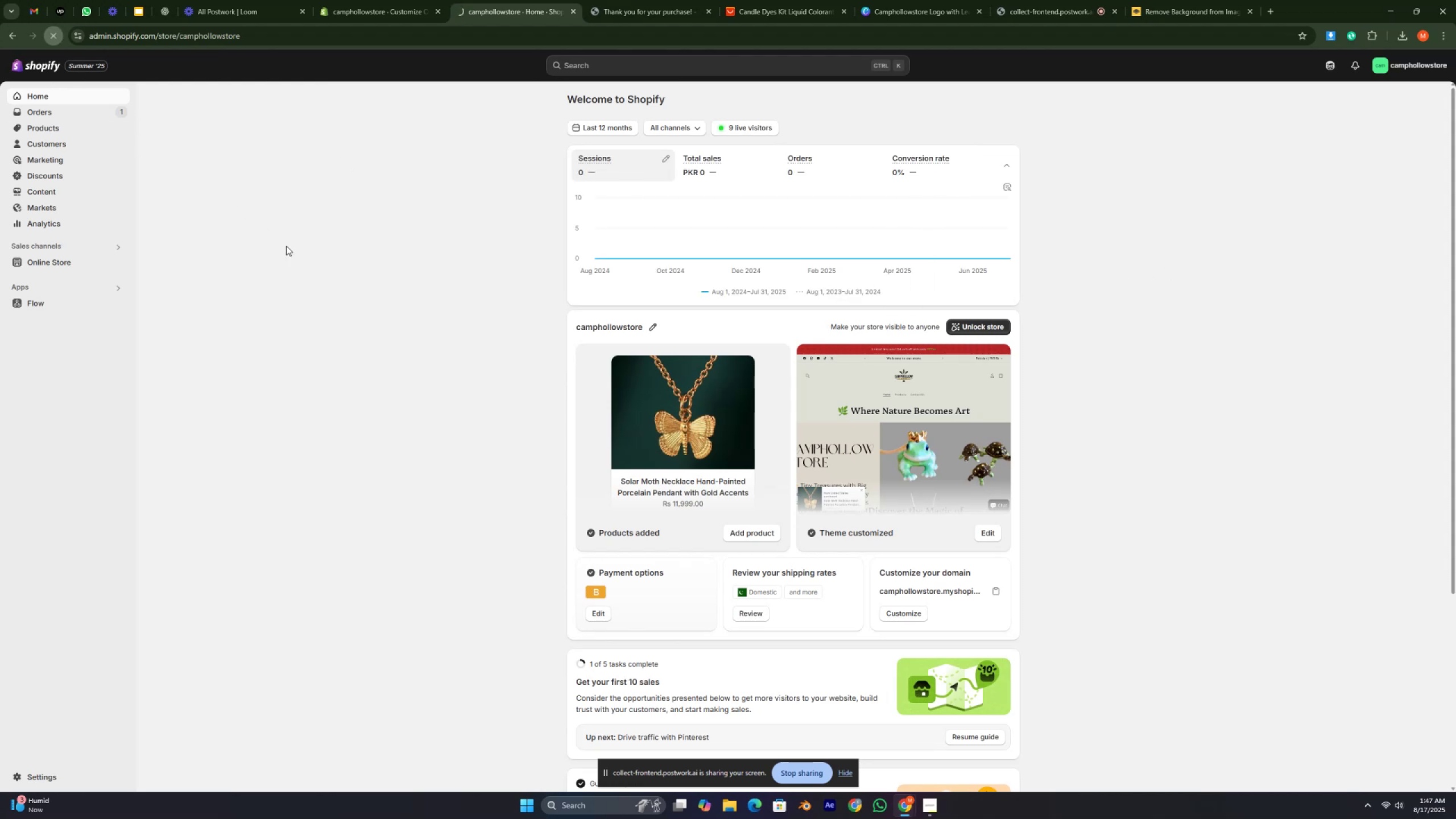 
left_click([595, 126])
 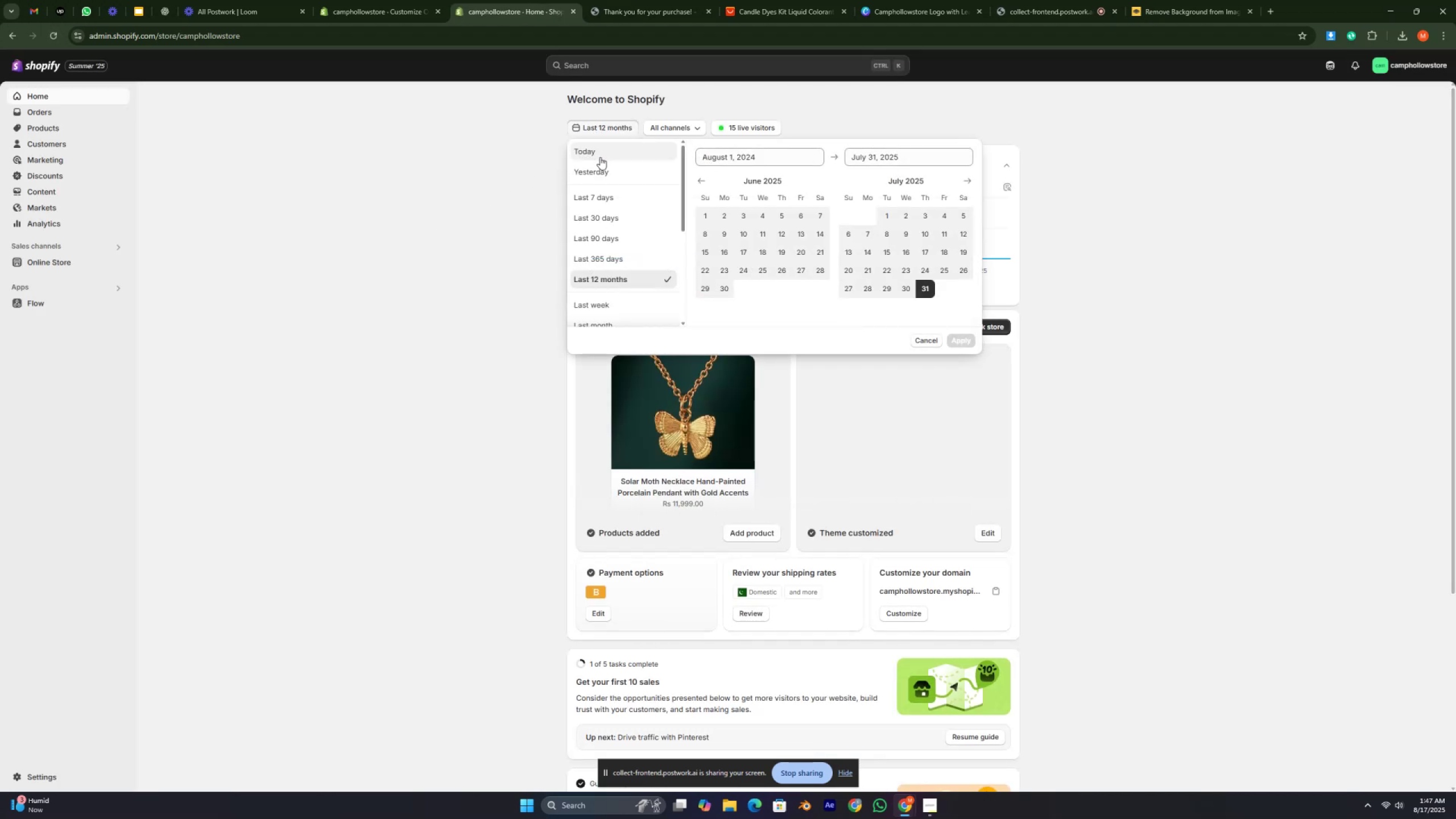 
left_click([600, 157])
 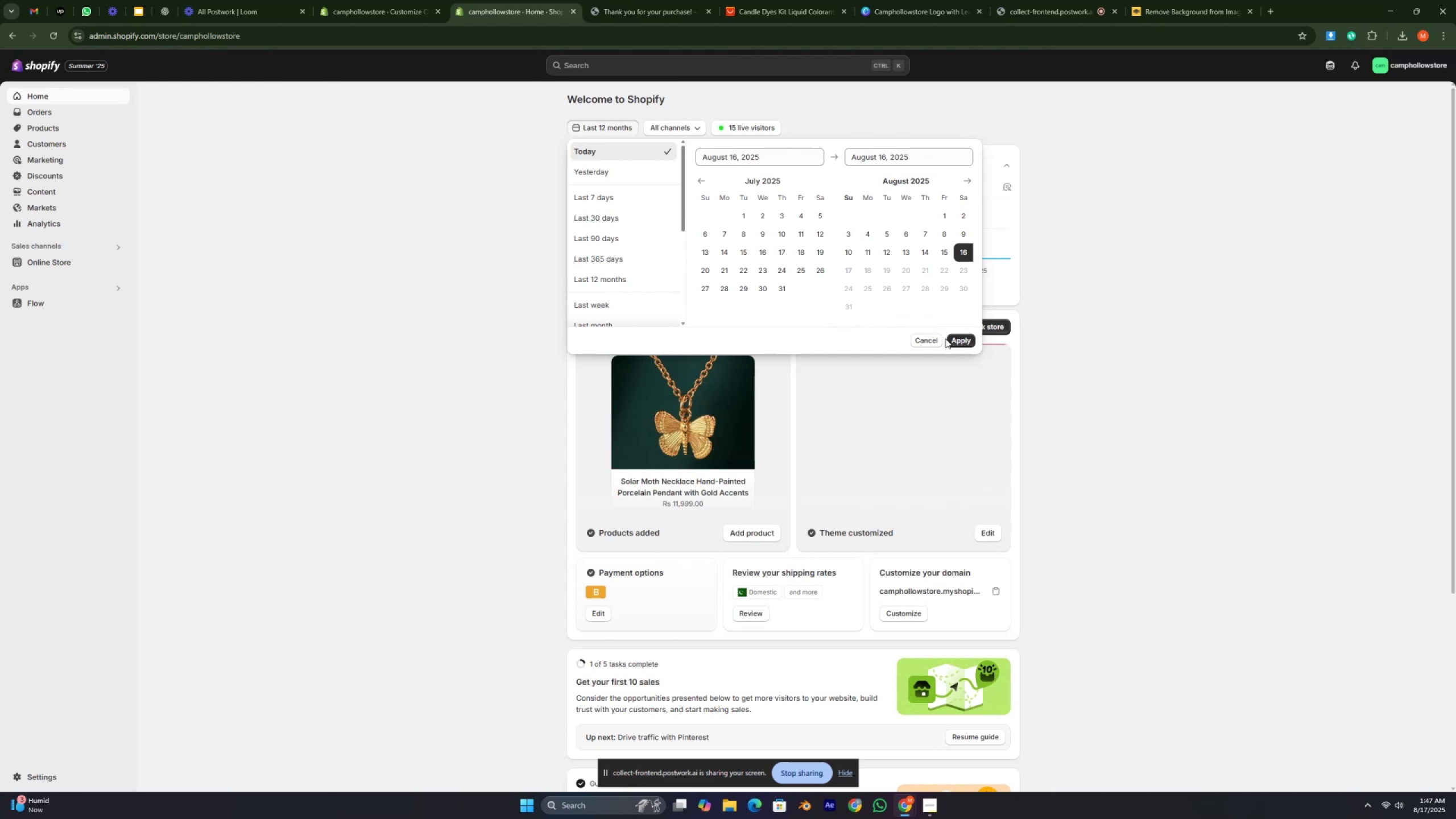 
double_click([966, 343])
 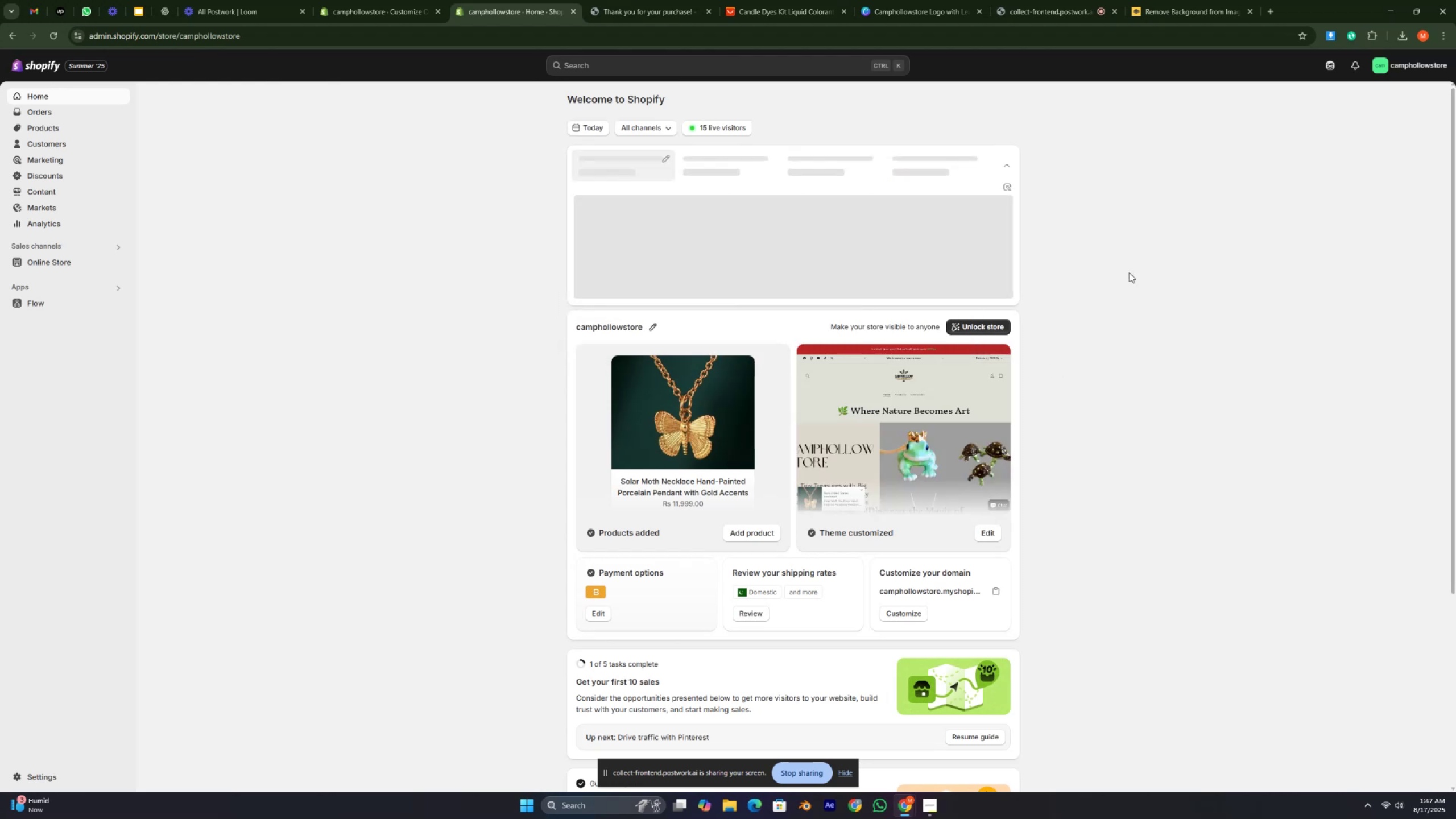 
left_click_drag(start_coordinate=[1157, 264], to_coordinate=[1167, 265])
 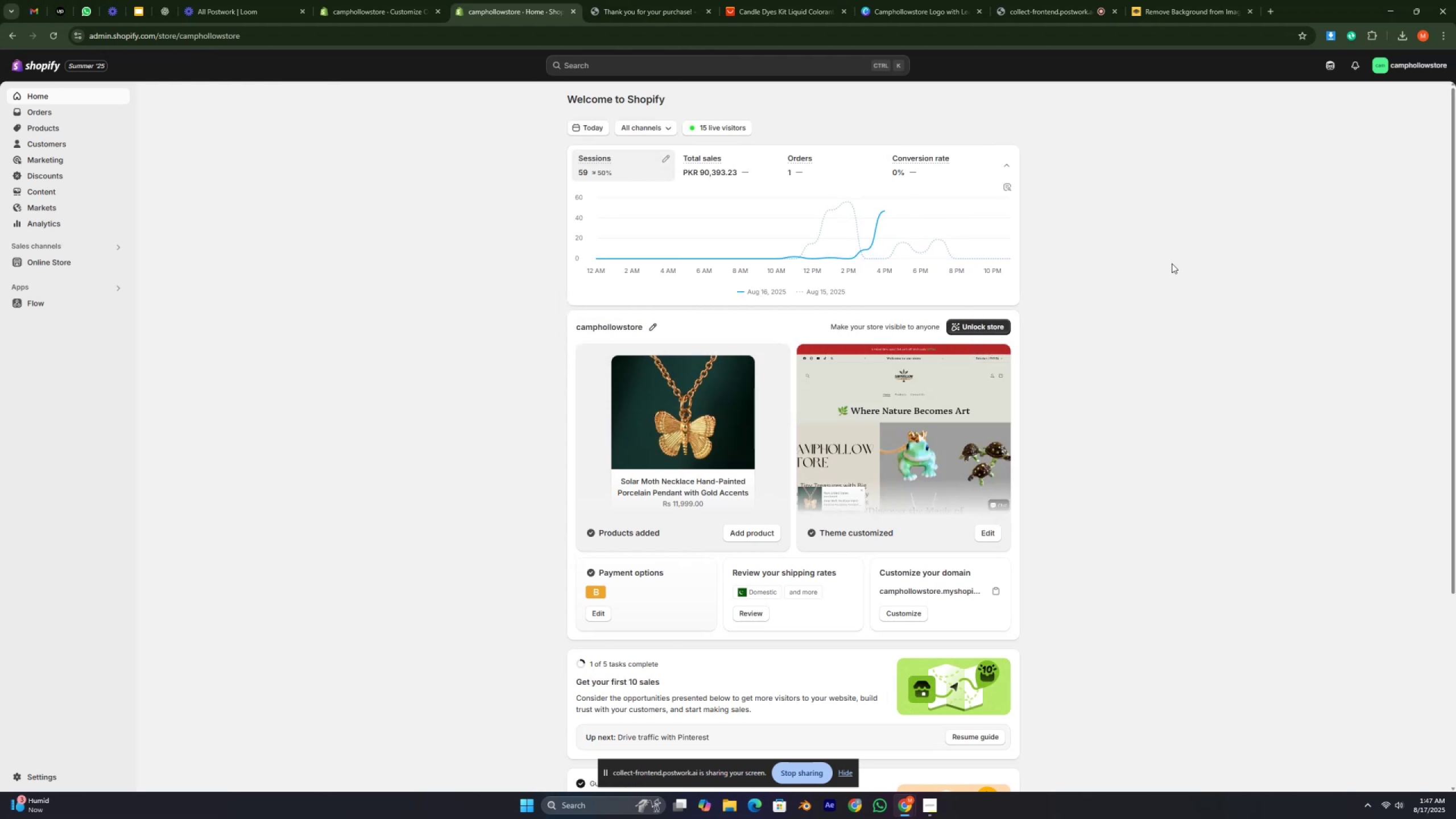 
left_click([1172, 263])
 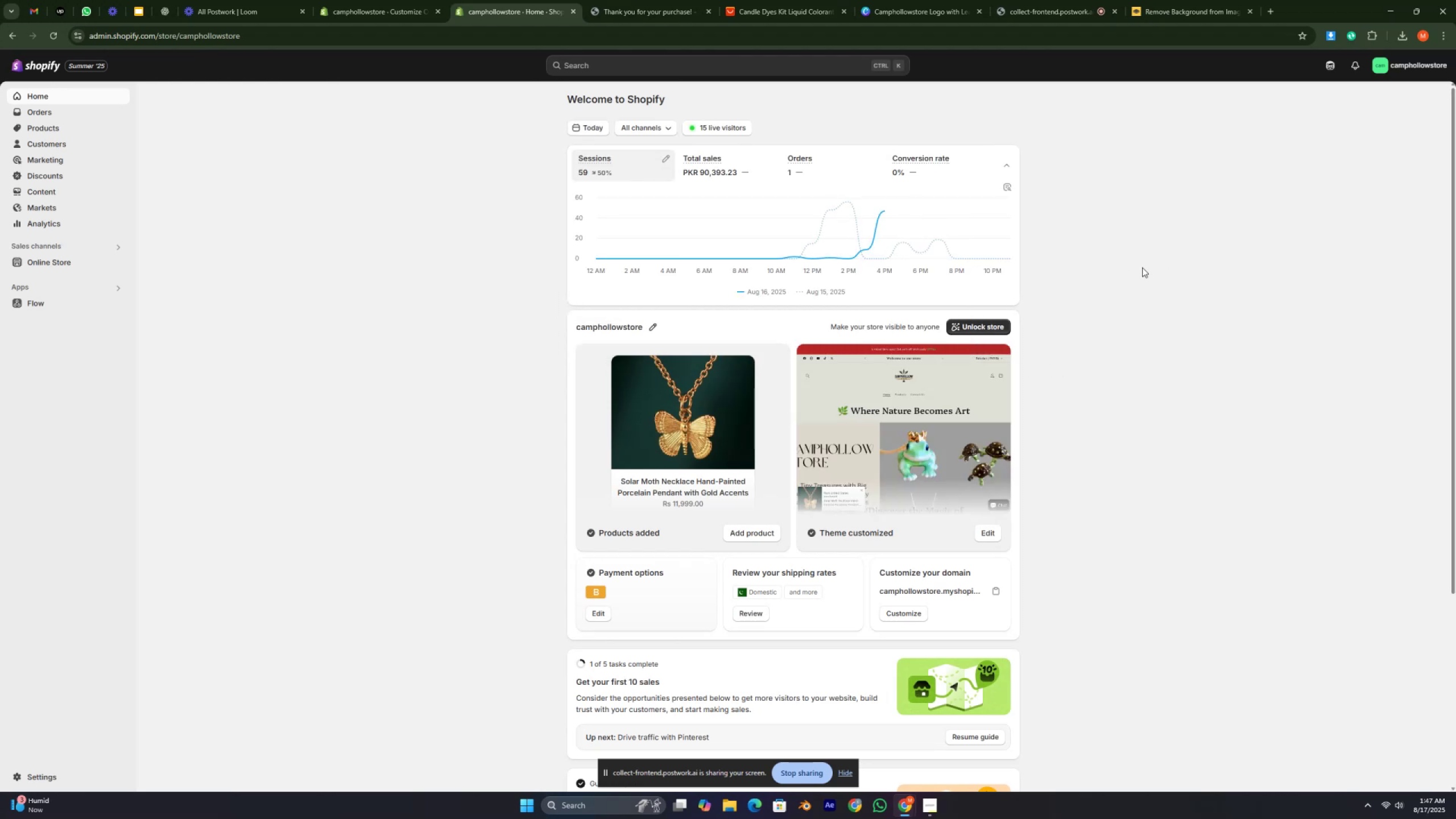 
scroll: coordinate [498, 154], scroll_direction: down, amount: 8.0
 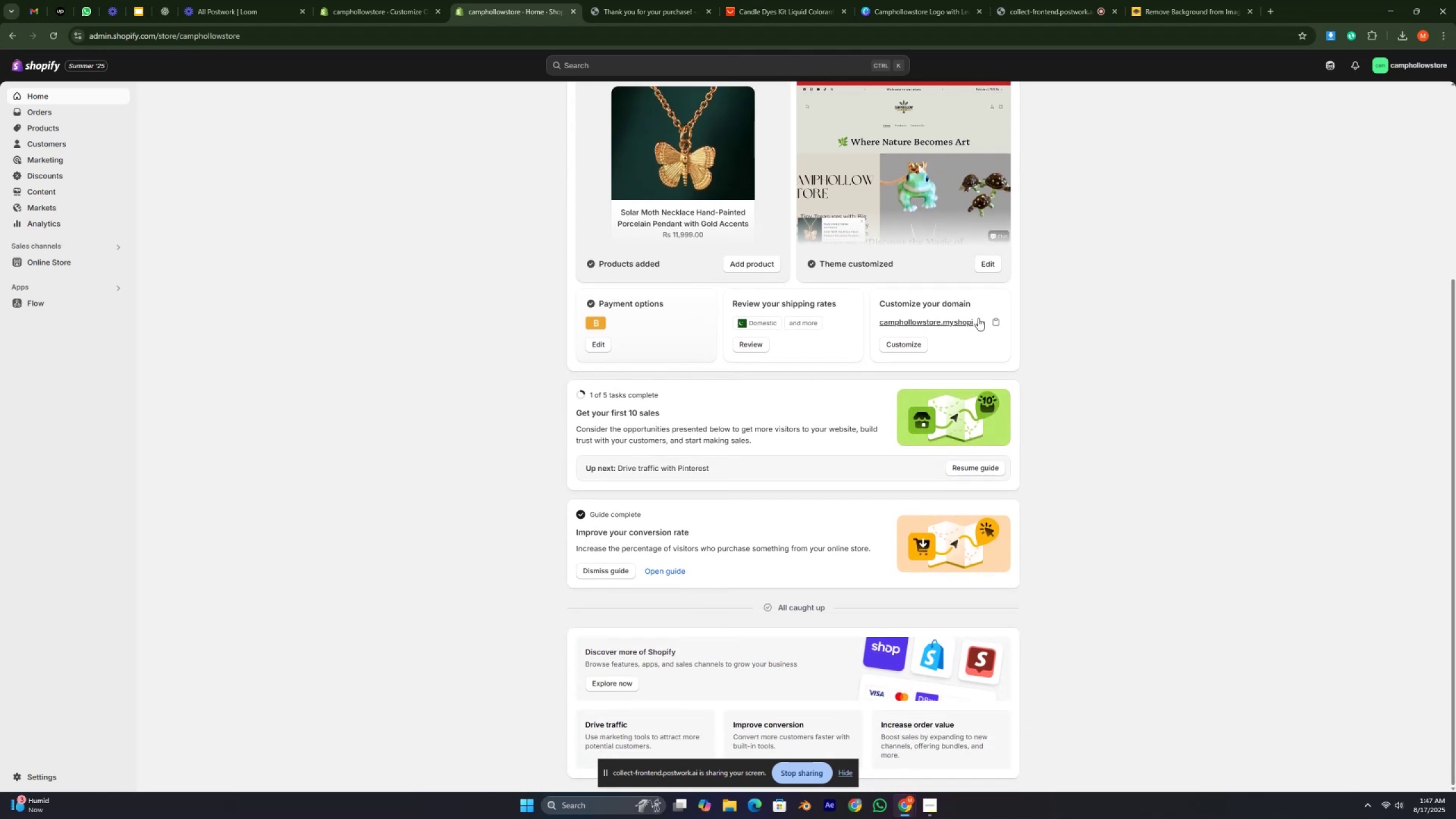 
scroll: coordinate [573, 274], scroll_direction: up, amount: 5.0
 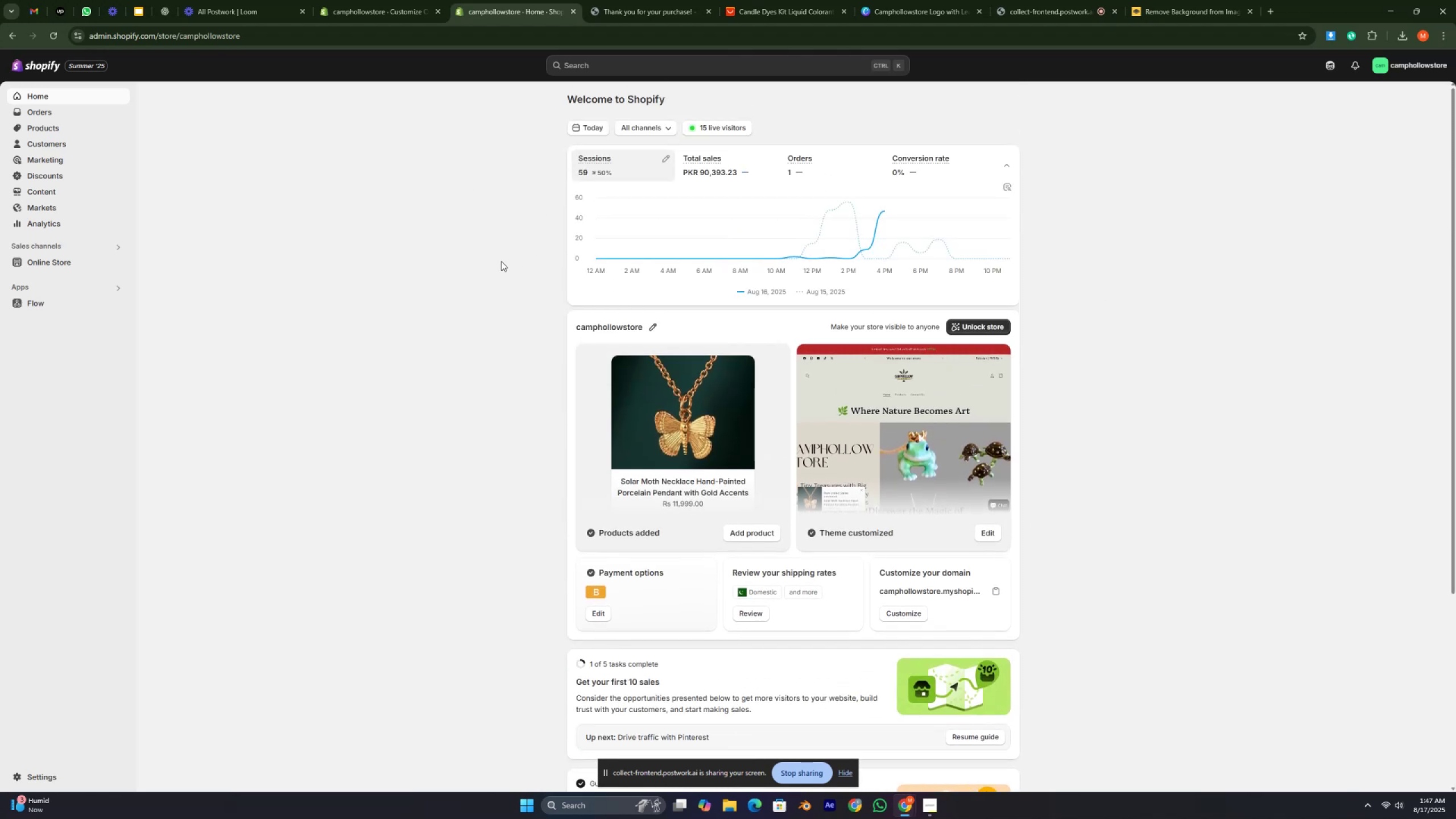 
double_click([501, 261])
 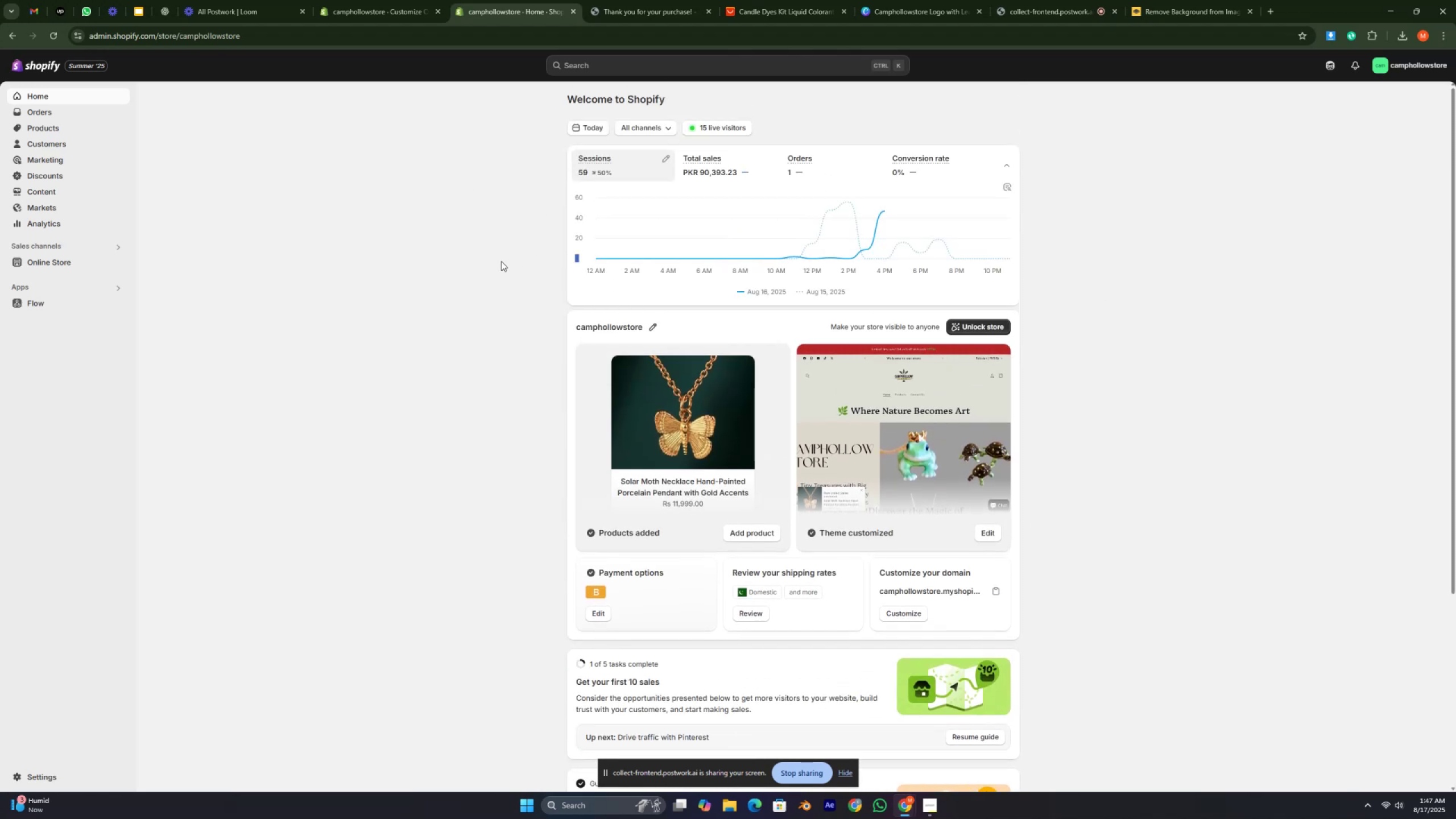 
triple_click([501, 261])
 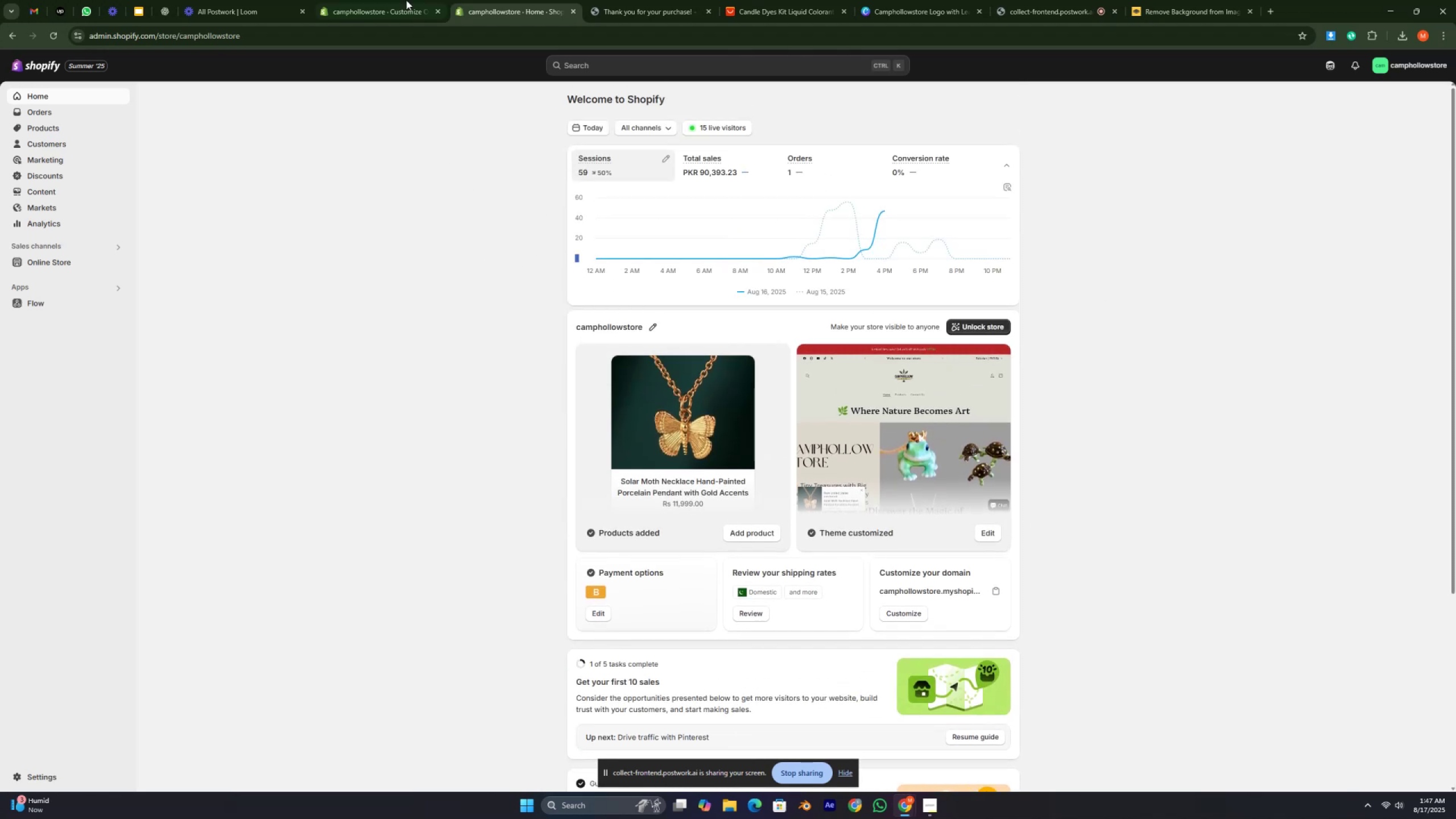 
left_click([406, 0])
 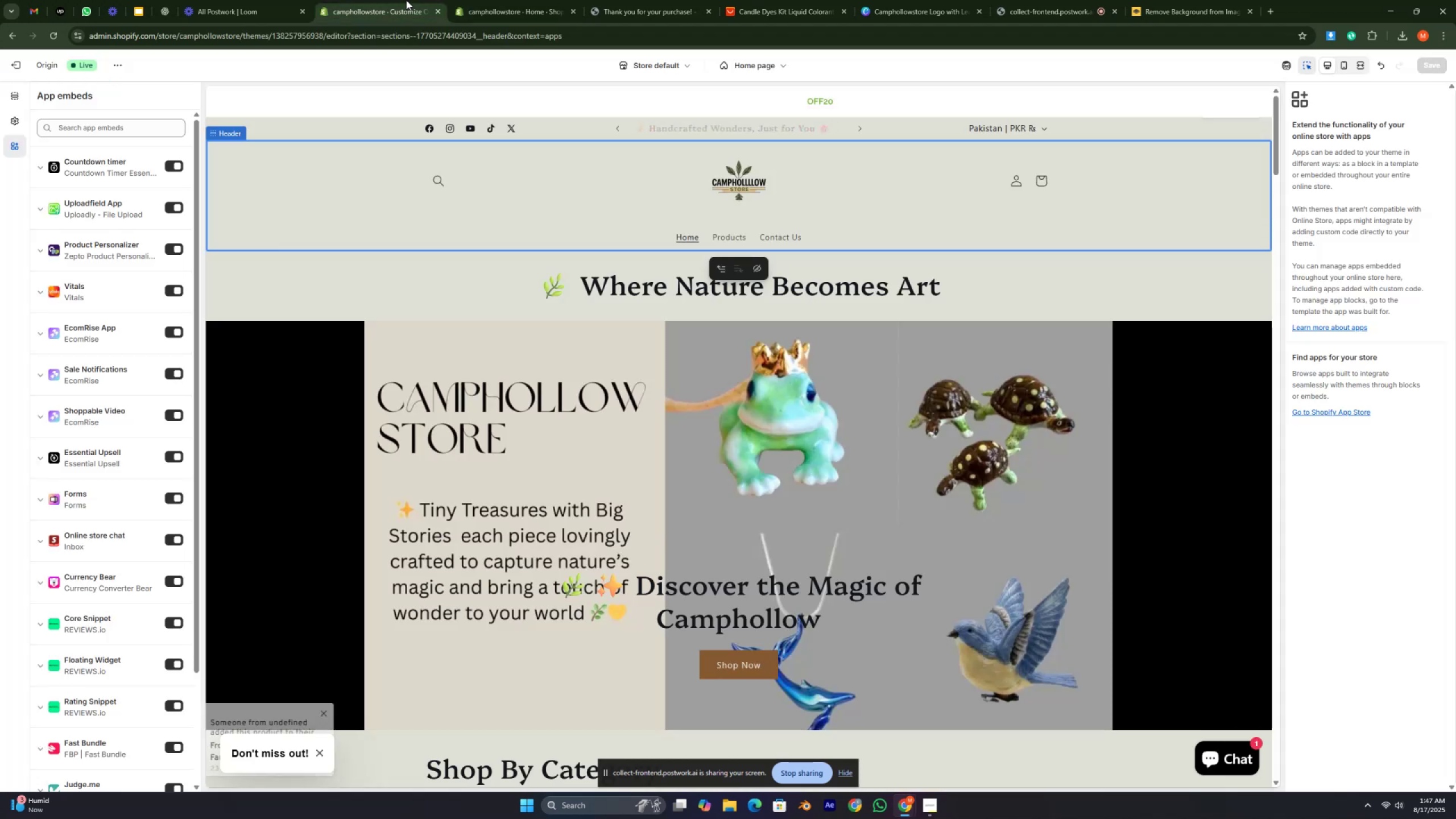 
key(Control+ControlLeft)
 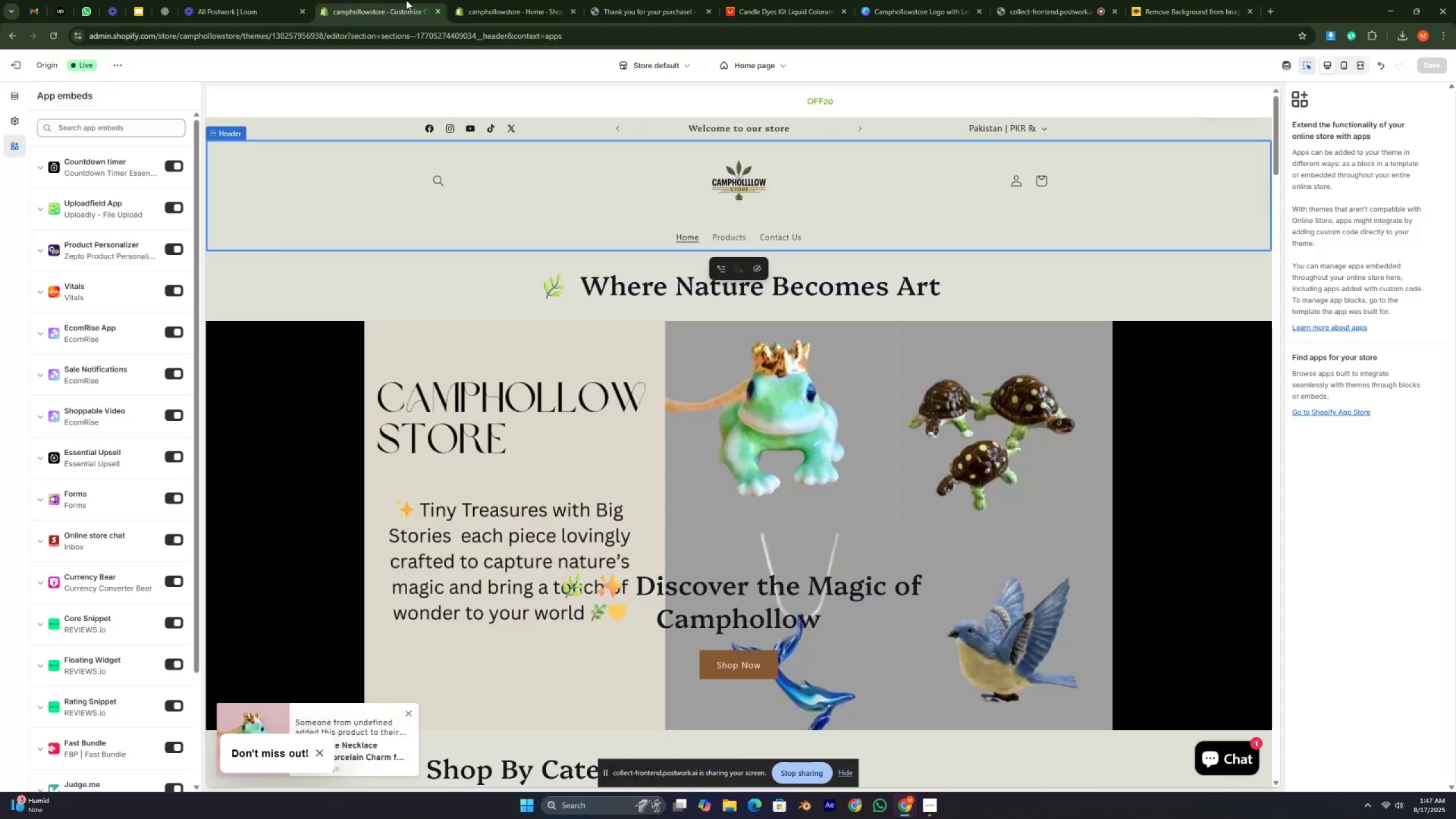 
key(Control+ControlLeft)
 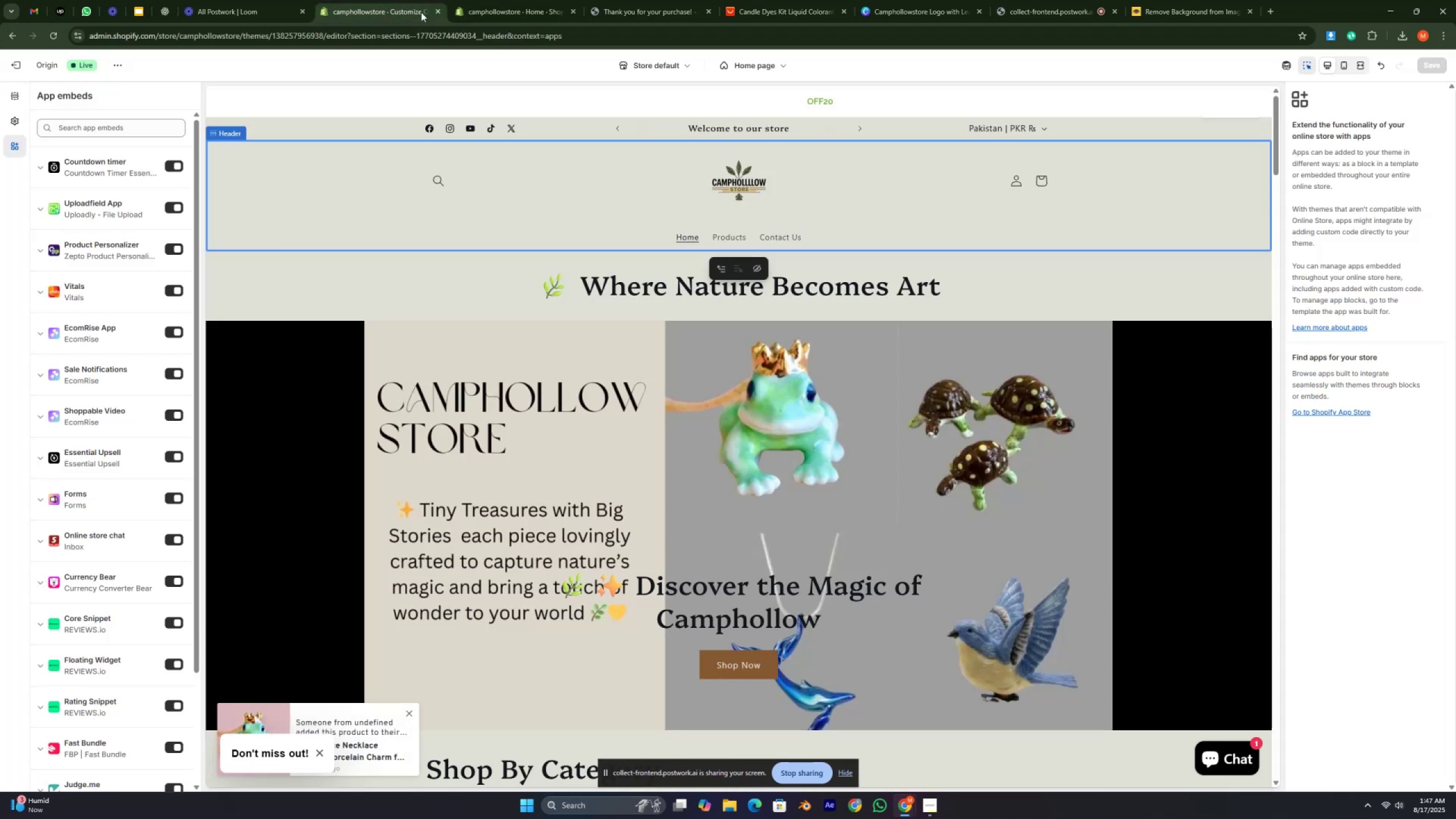 
key(Control+ControlLeft)
 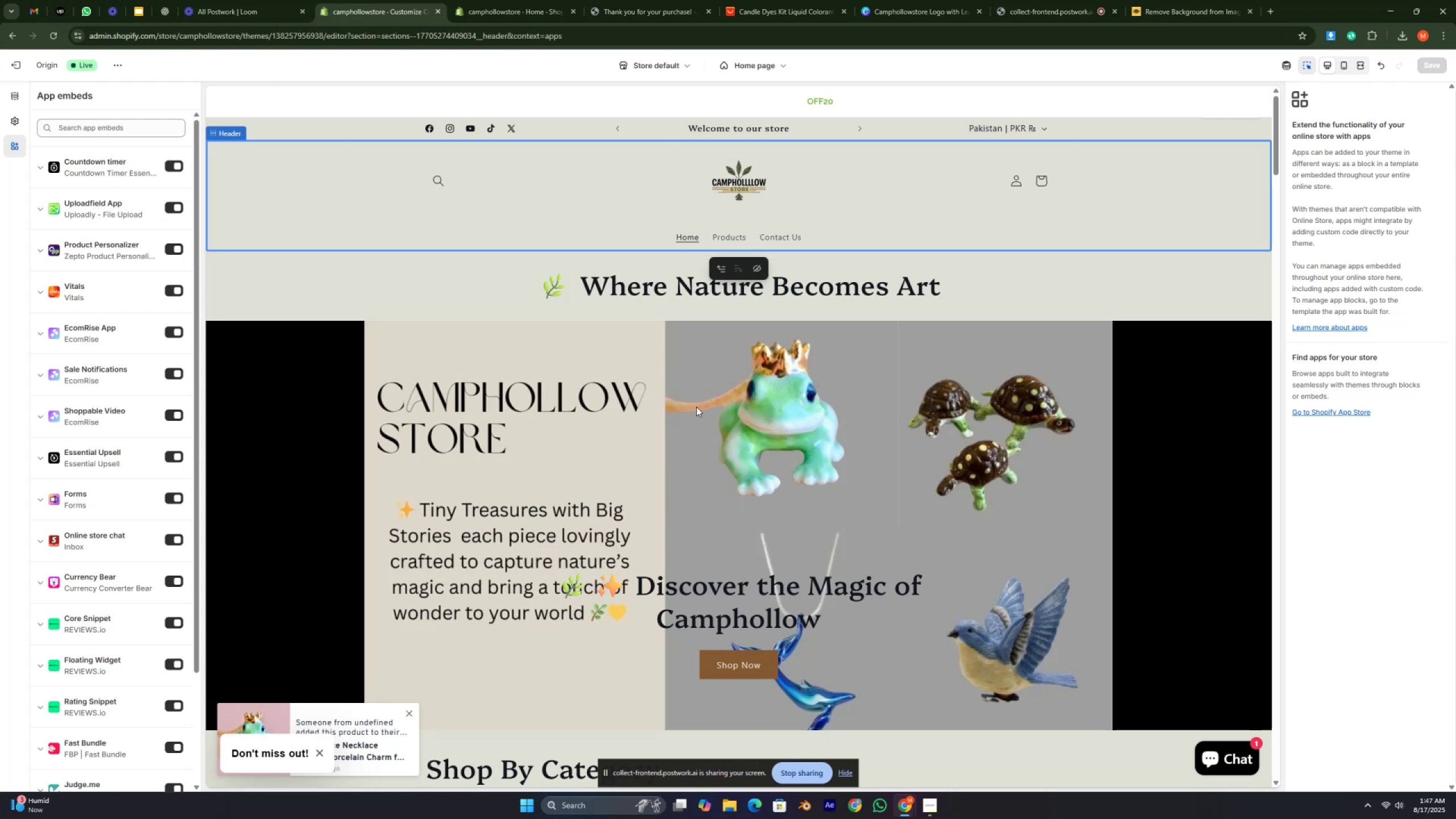 
key(Control+ControlLeft)
 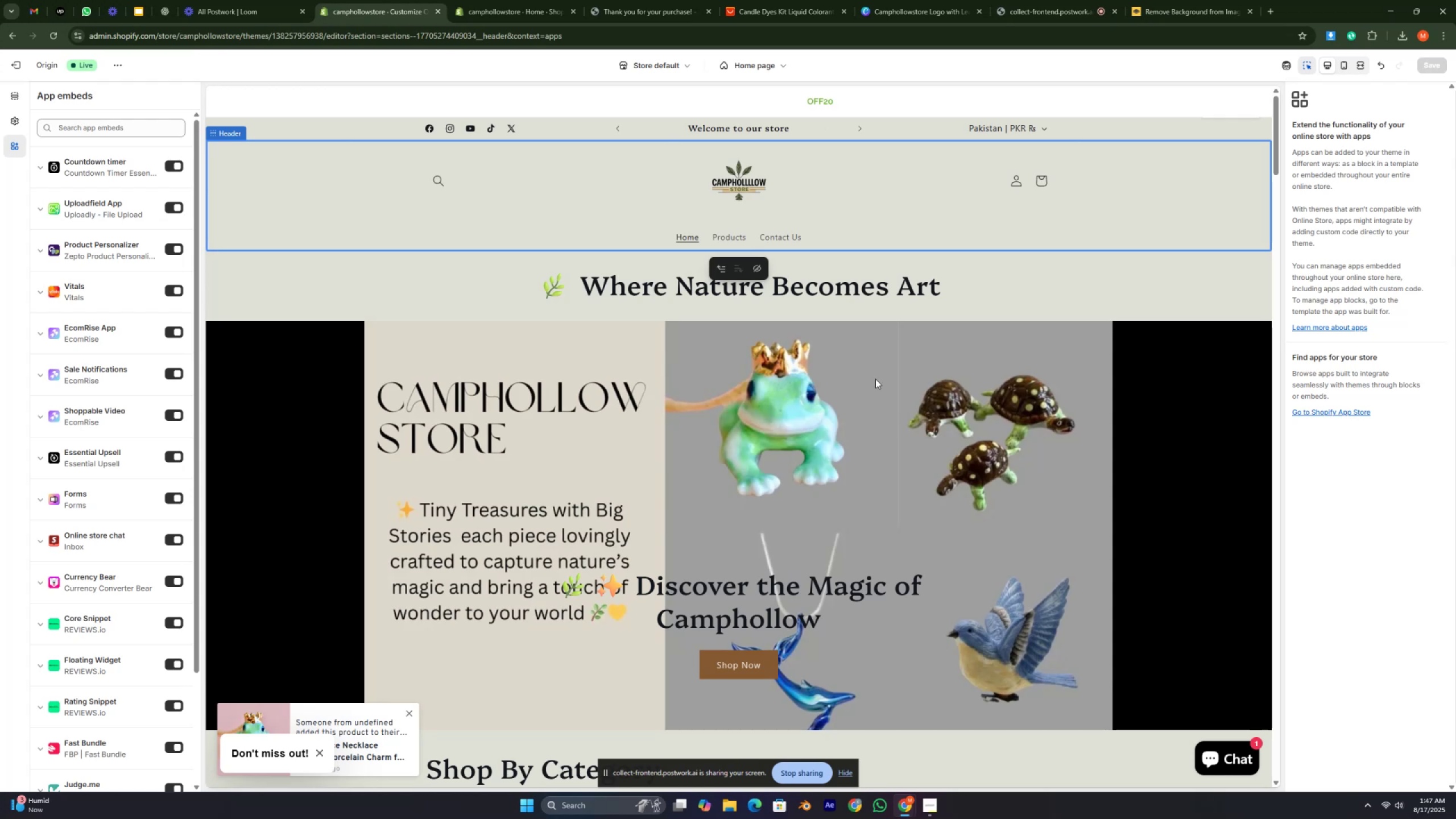 